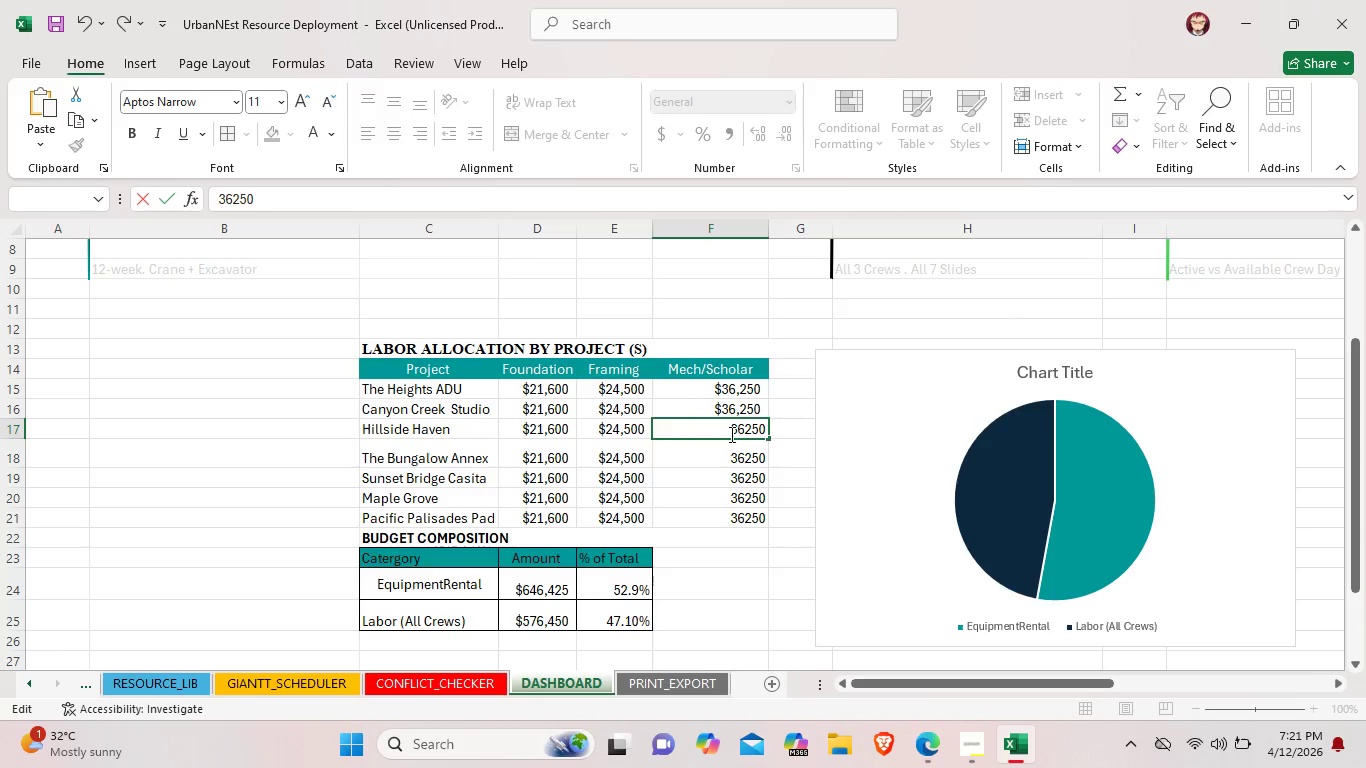 
key(Shift+4)
 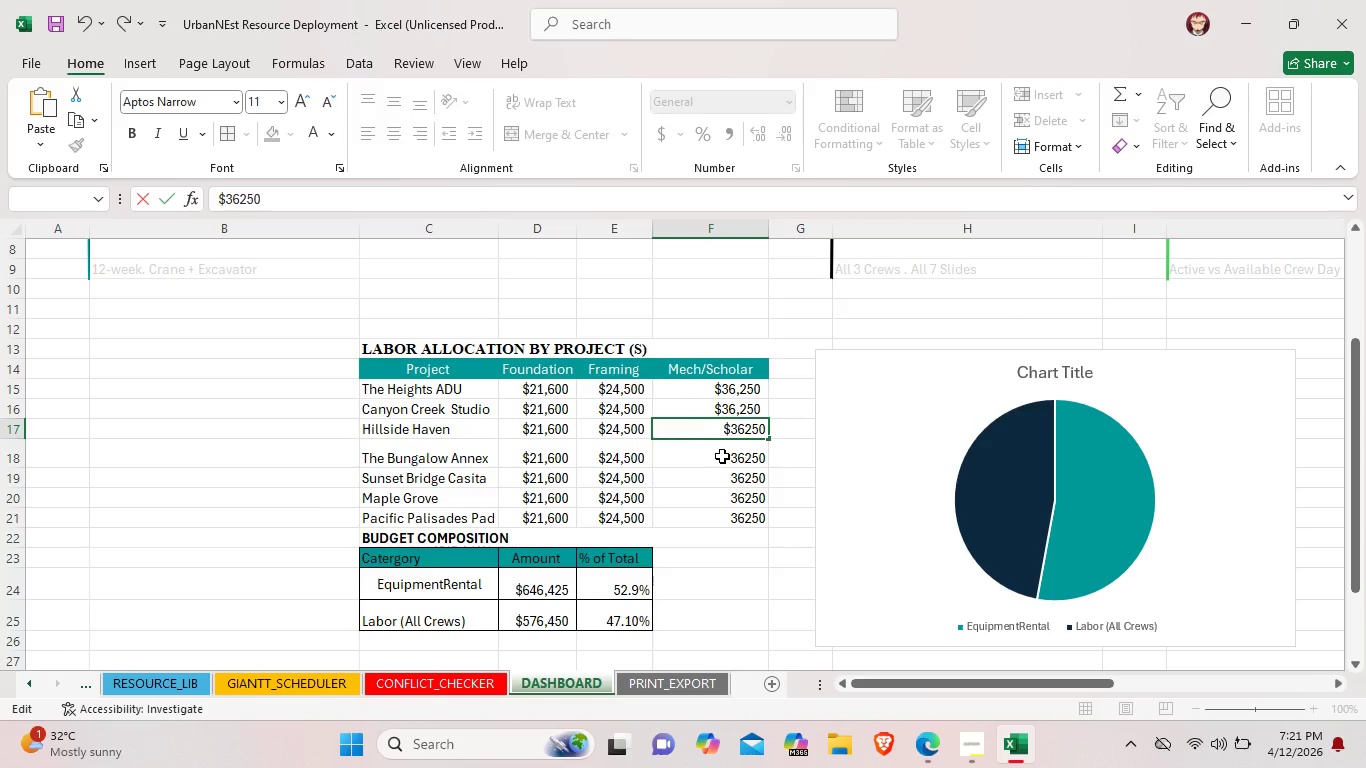 
double_click([722, 456])
 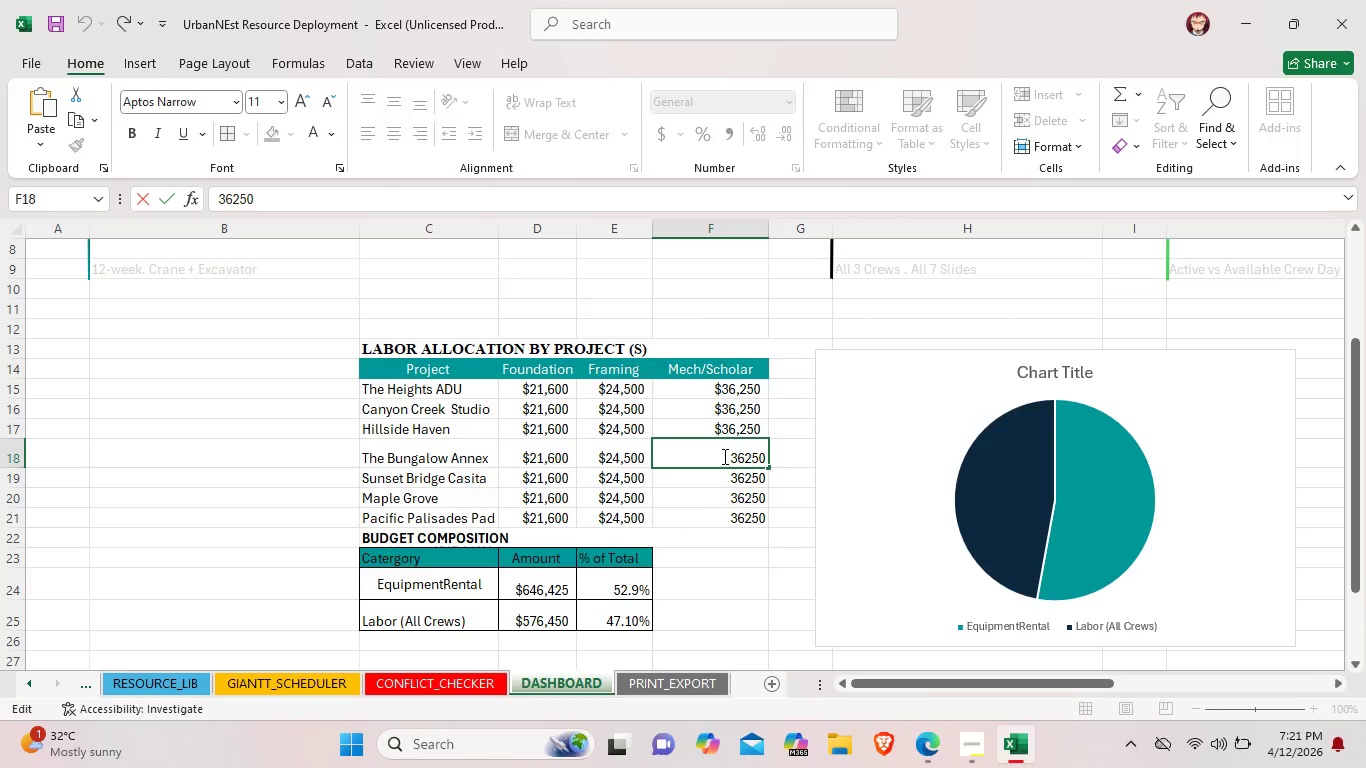 
key(Shift+ShiftLeft)
 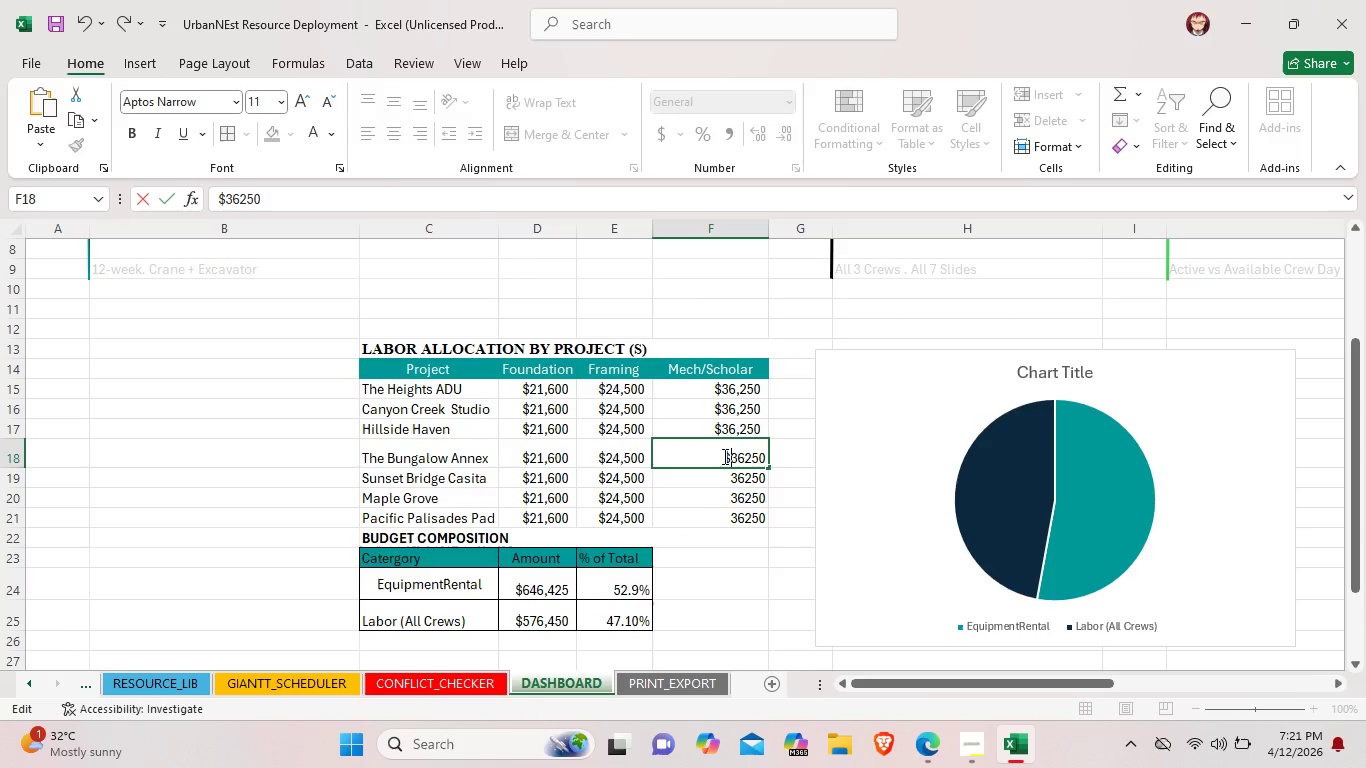 
key(Shift+4)
 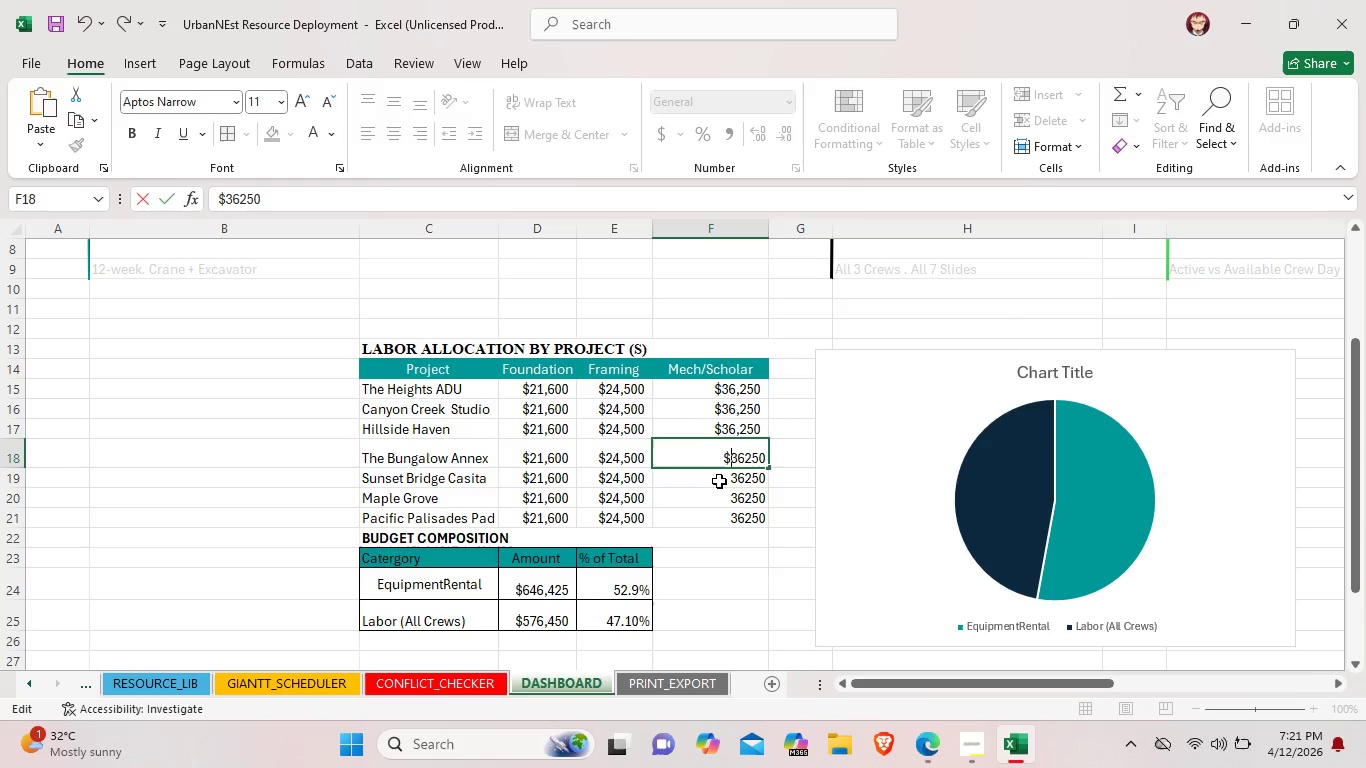 
double_click([719, 481])
 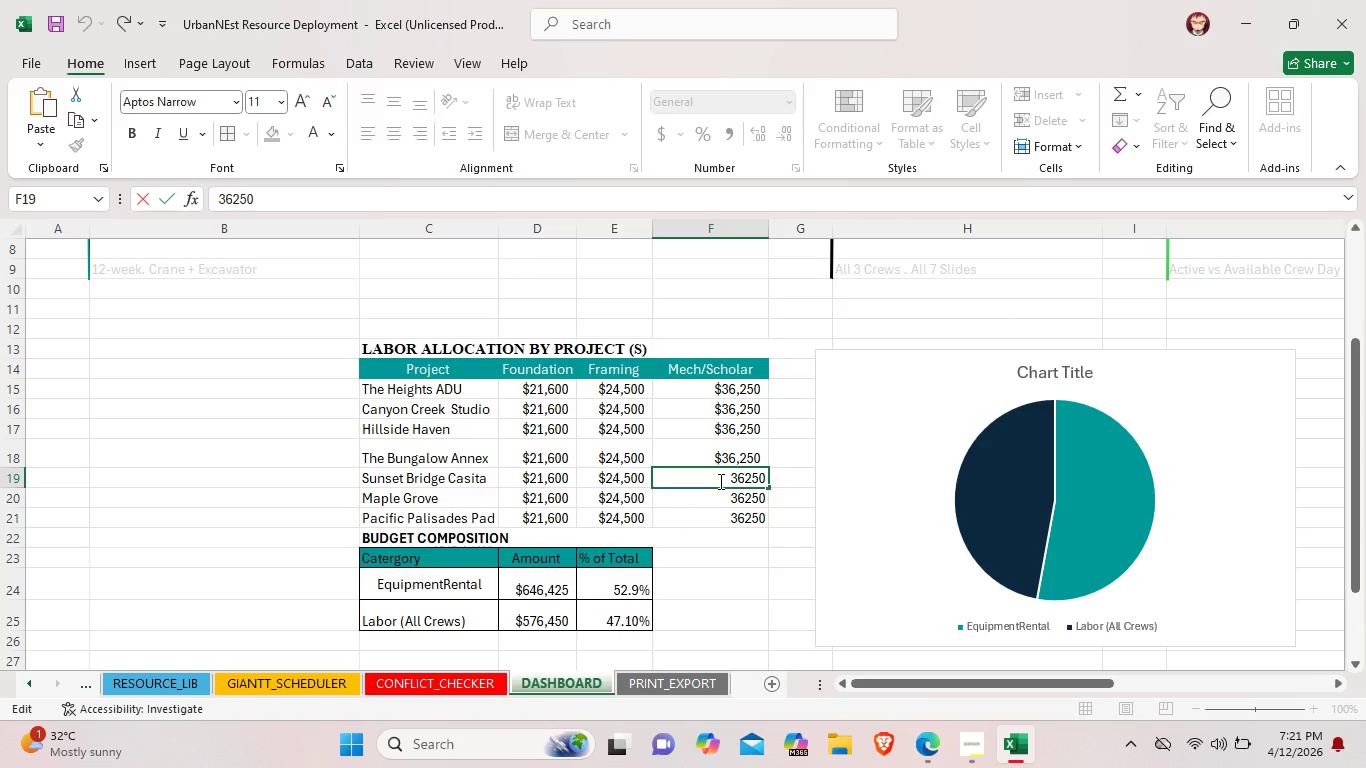 
key(Shift+4)
 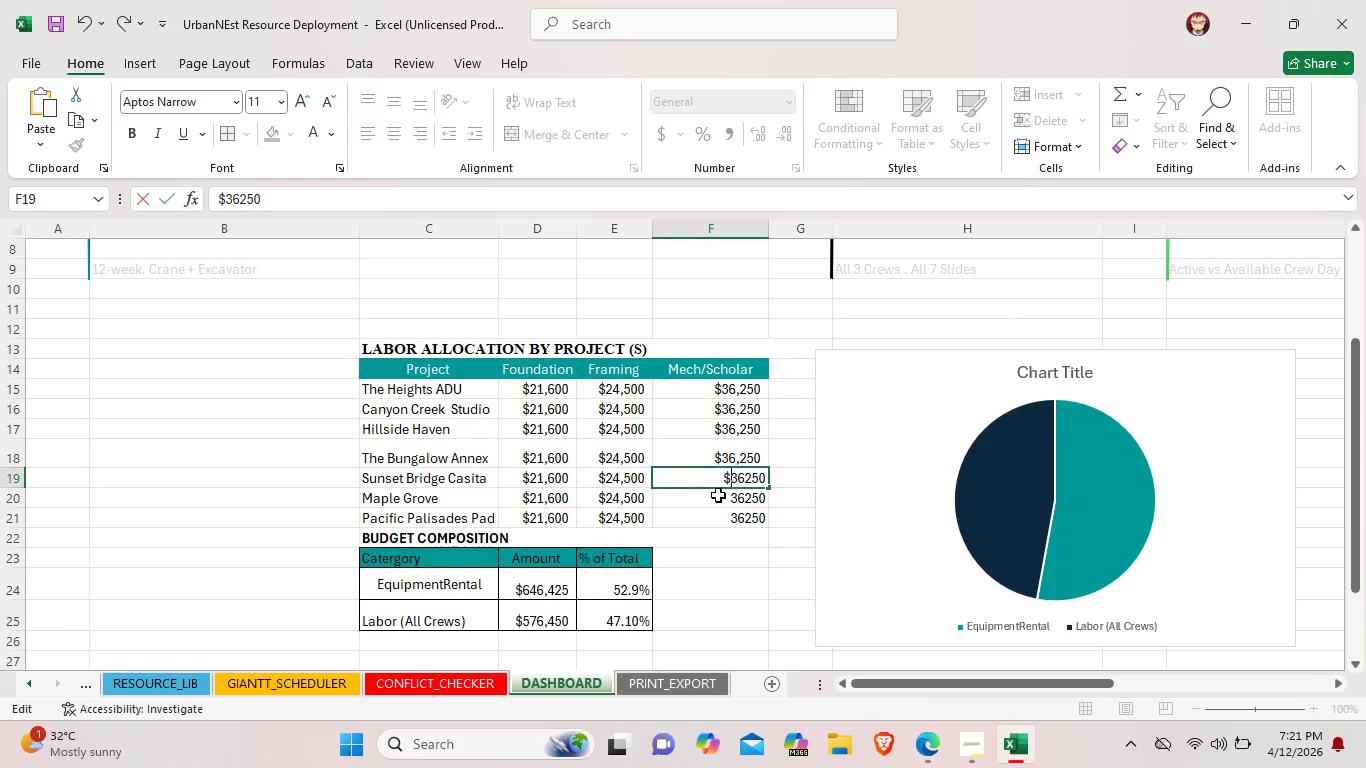 
double_click([718, 495])
 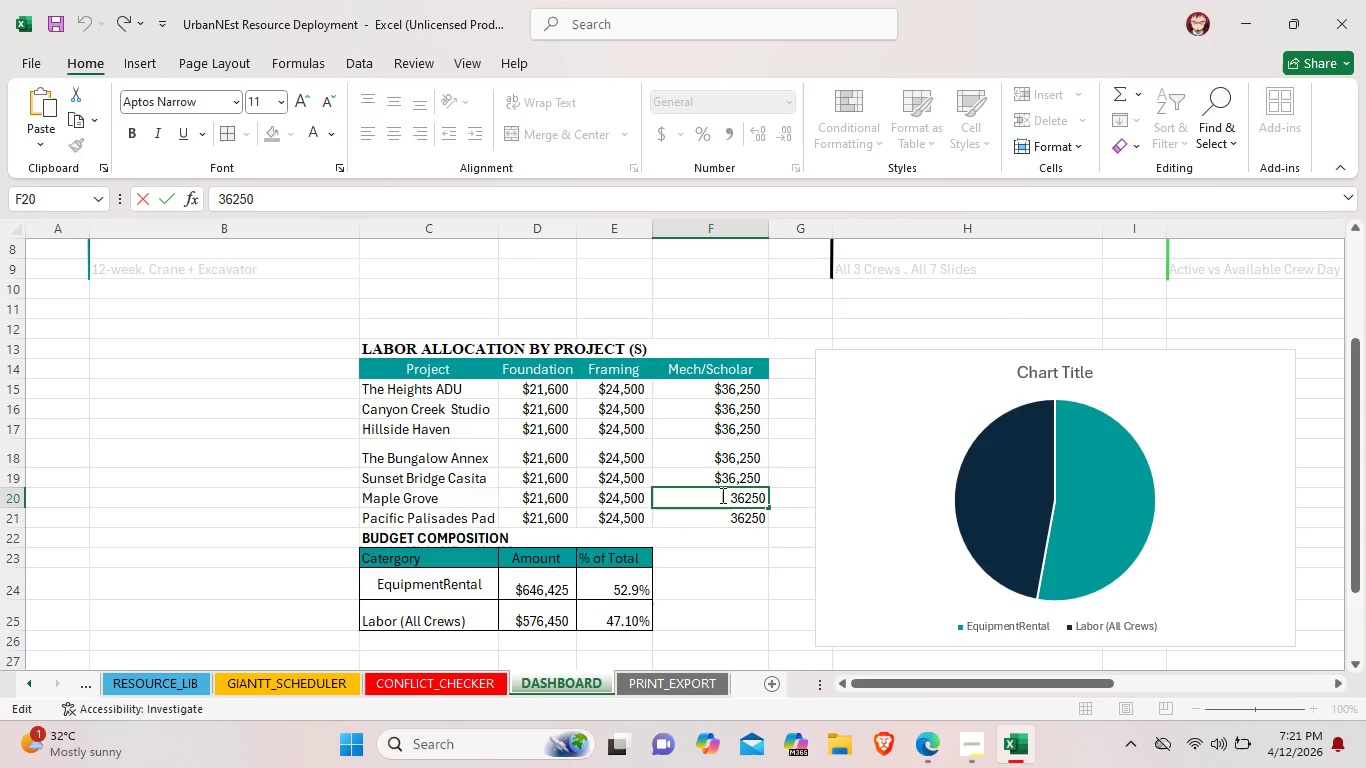 
key(Shift+4)
 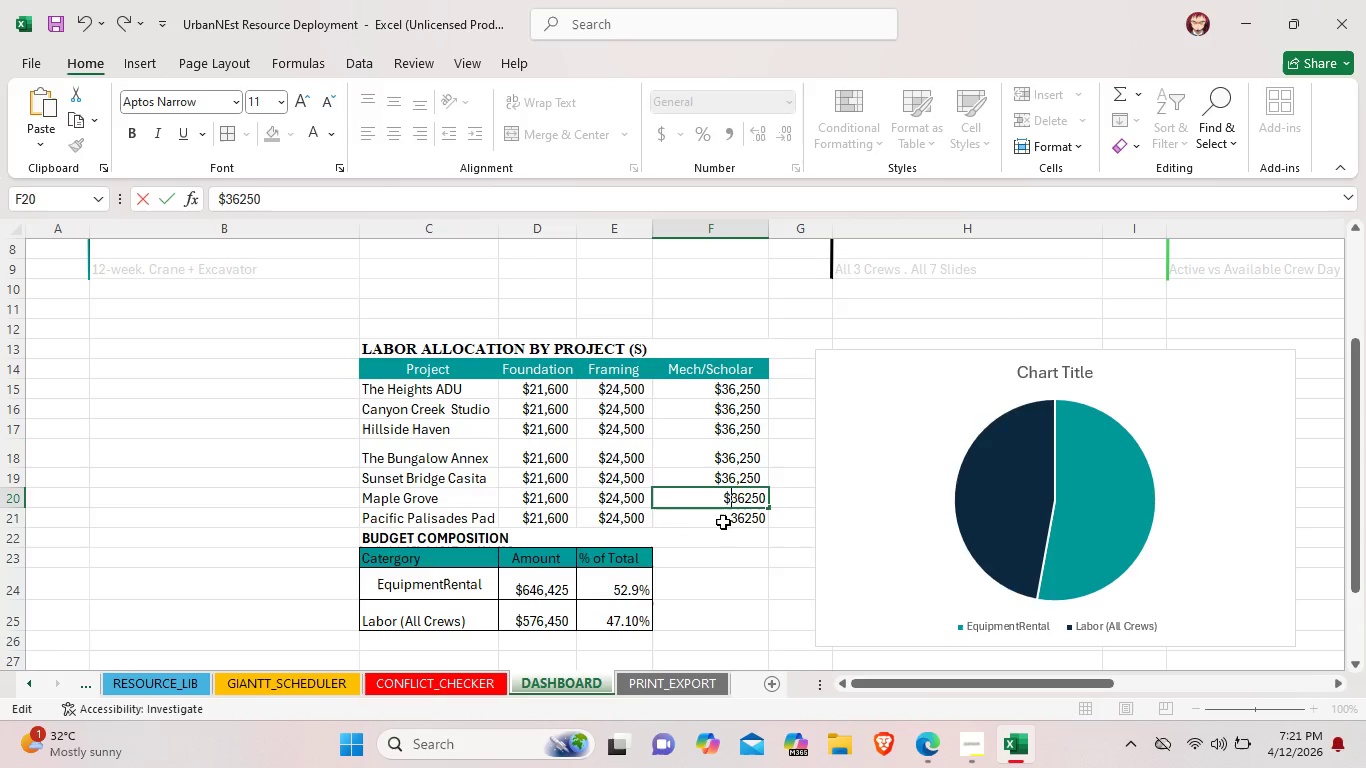 
double_click([724, 522])
 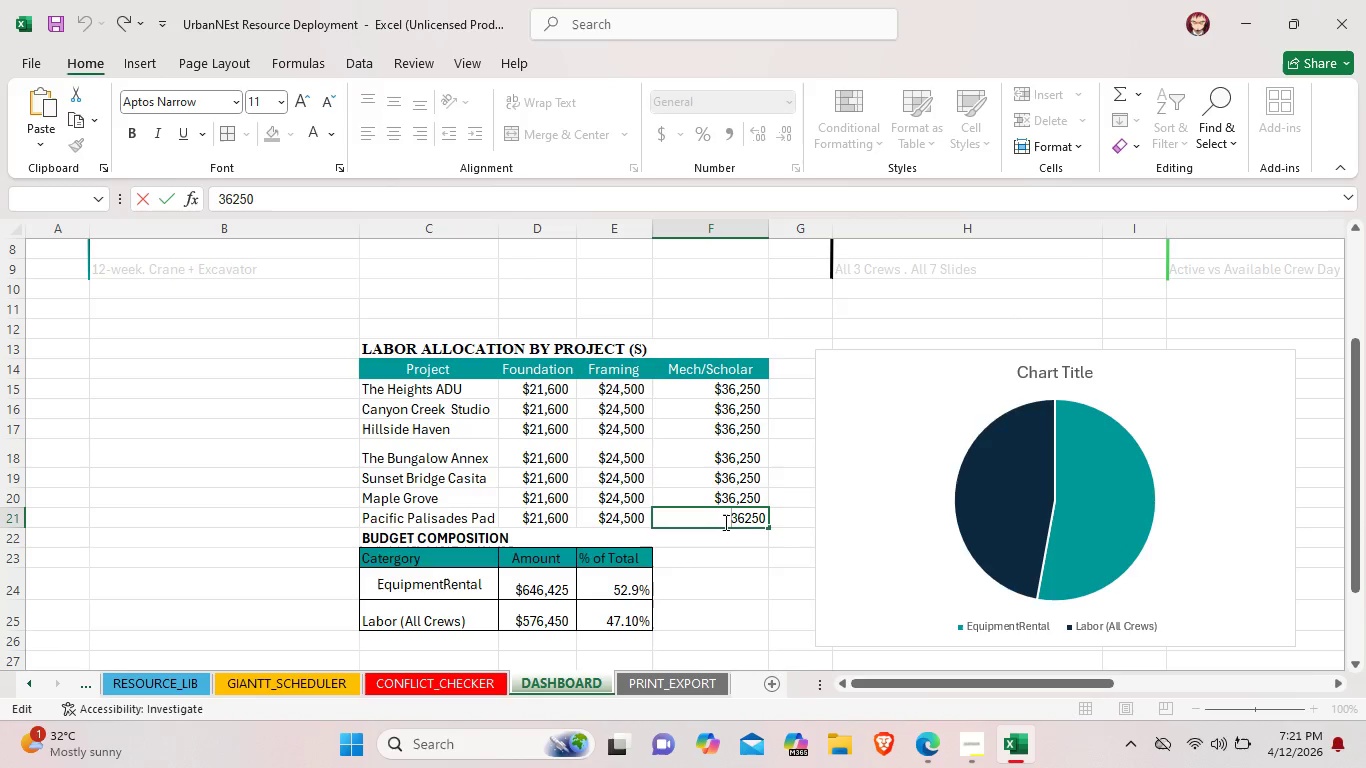 
key(Shift+4)
 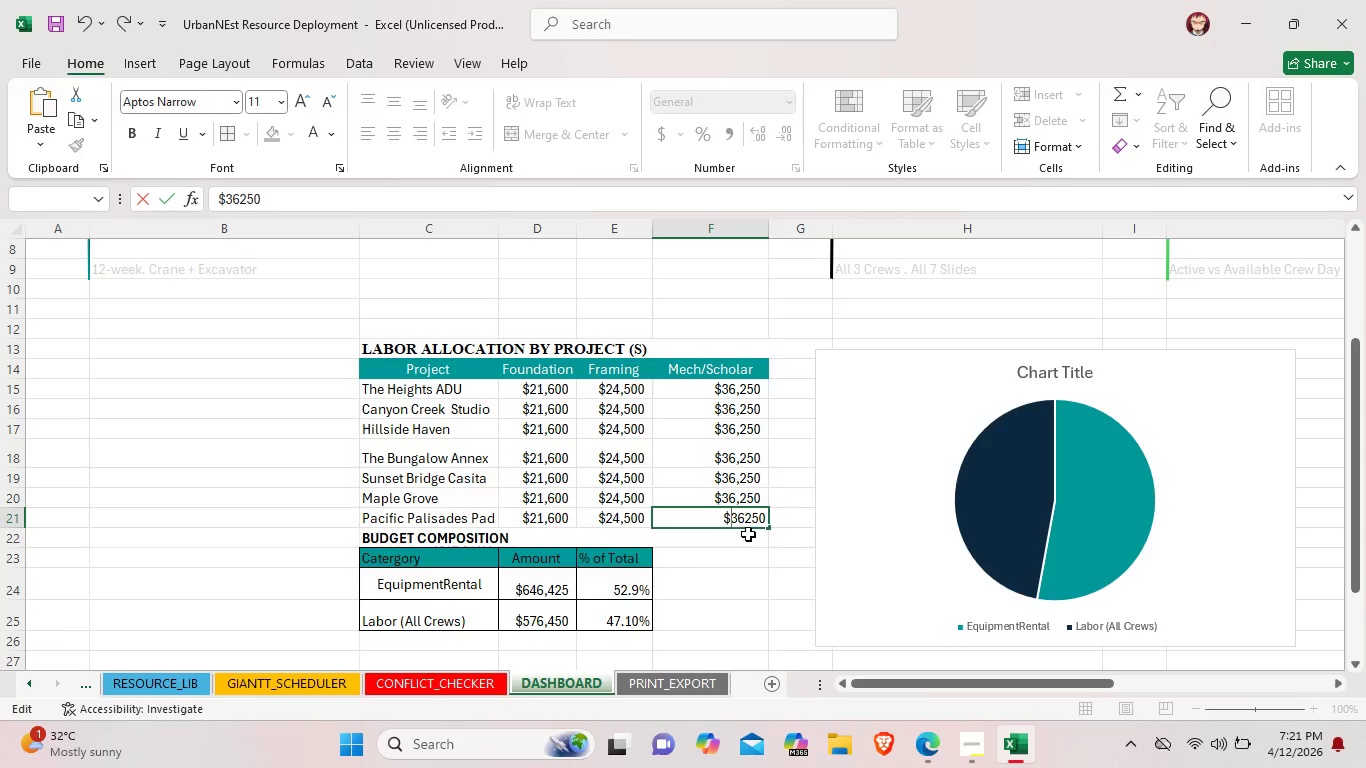 
left_click([749, 535])
 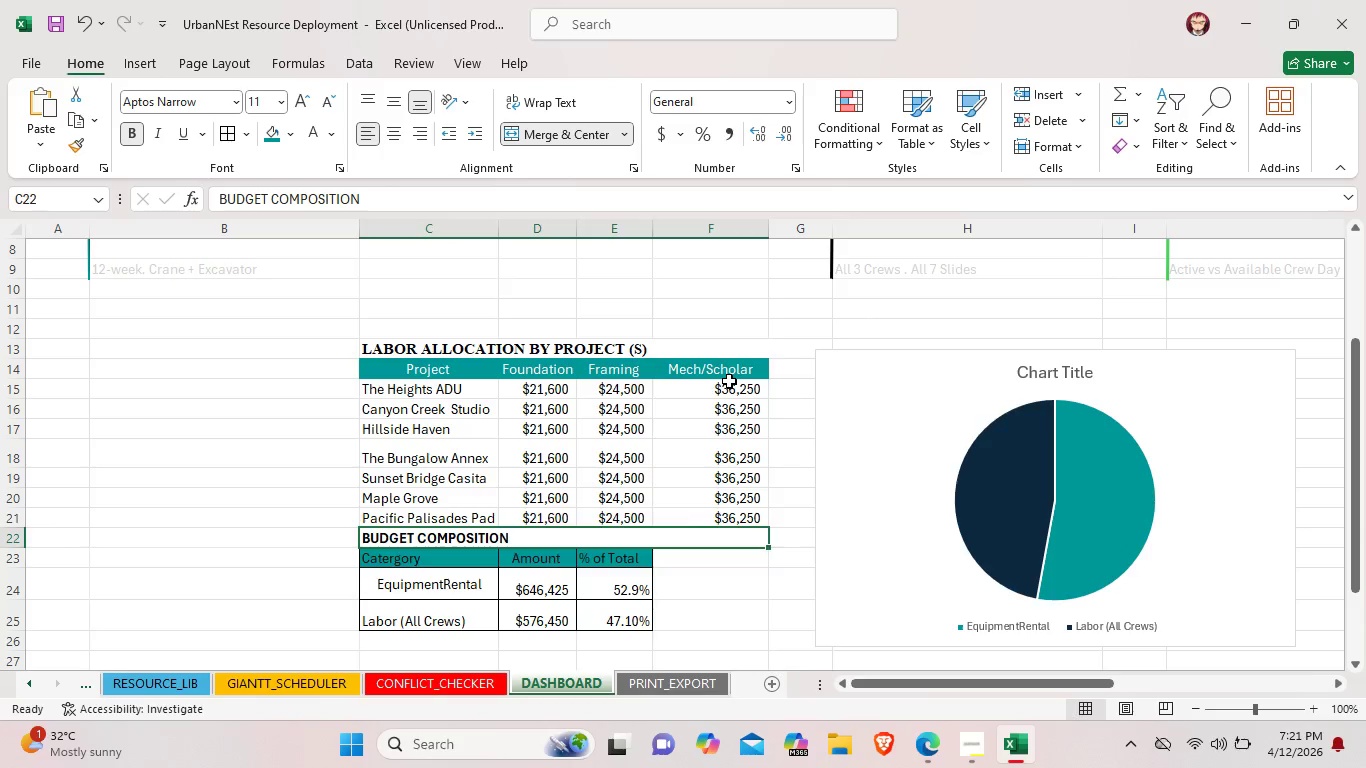 
left_click_drag(start_coordinate=[729, 381], to_coordinate=[730, 517])
 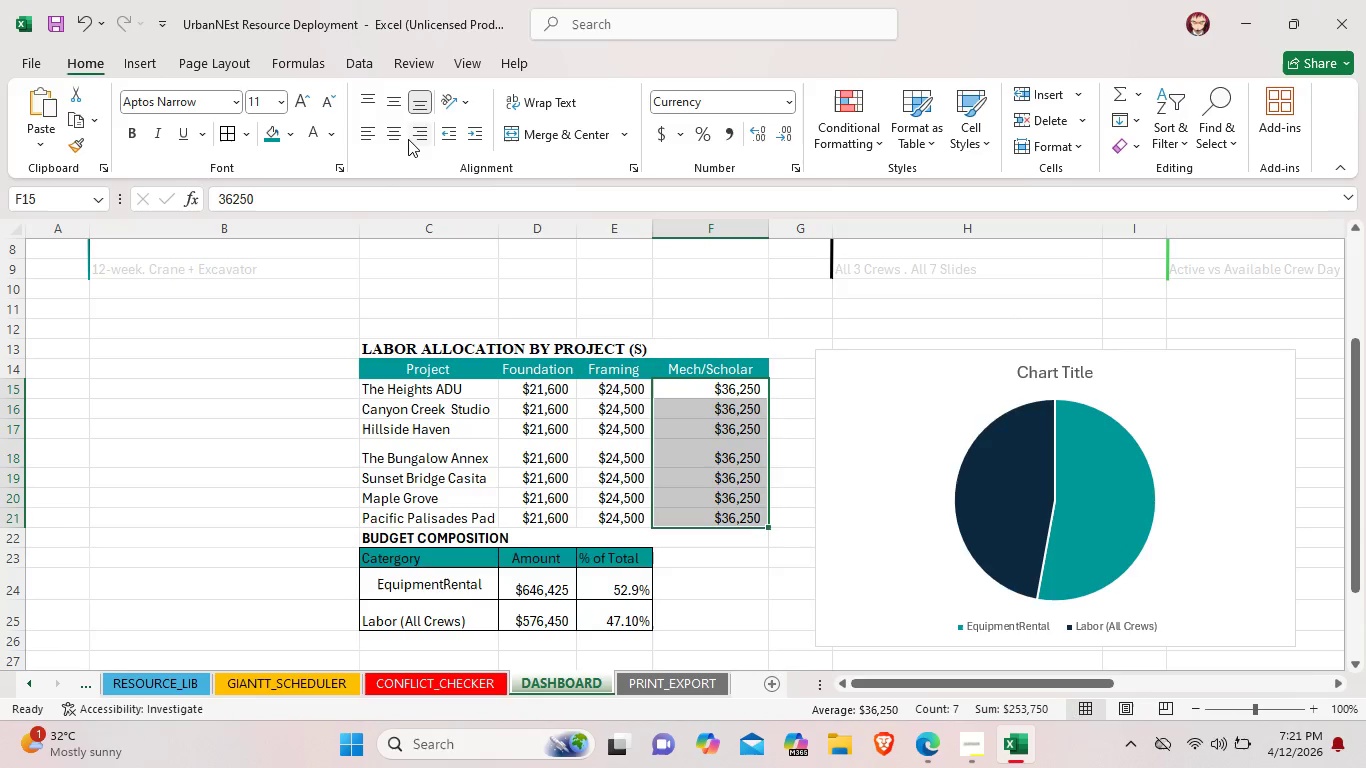 
left_click([406, 138])
 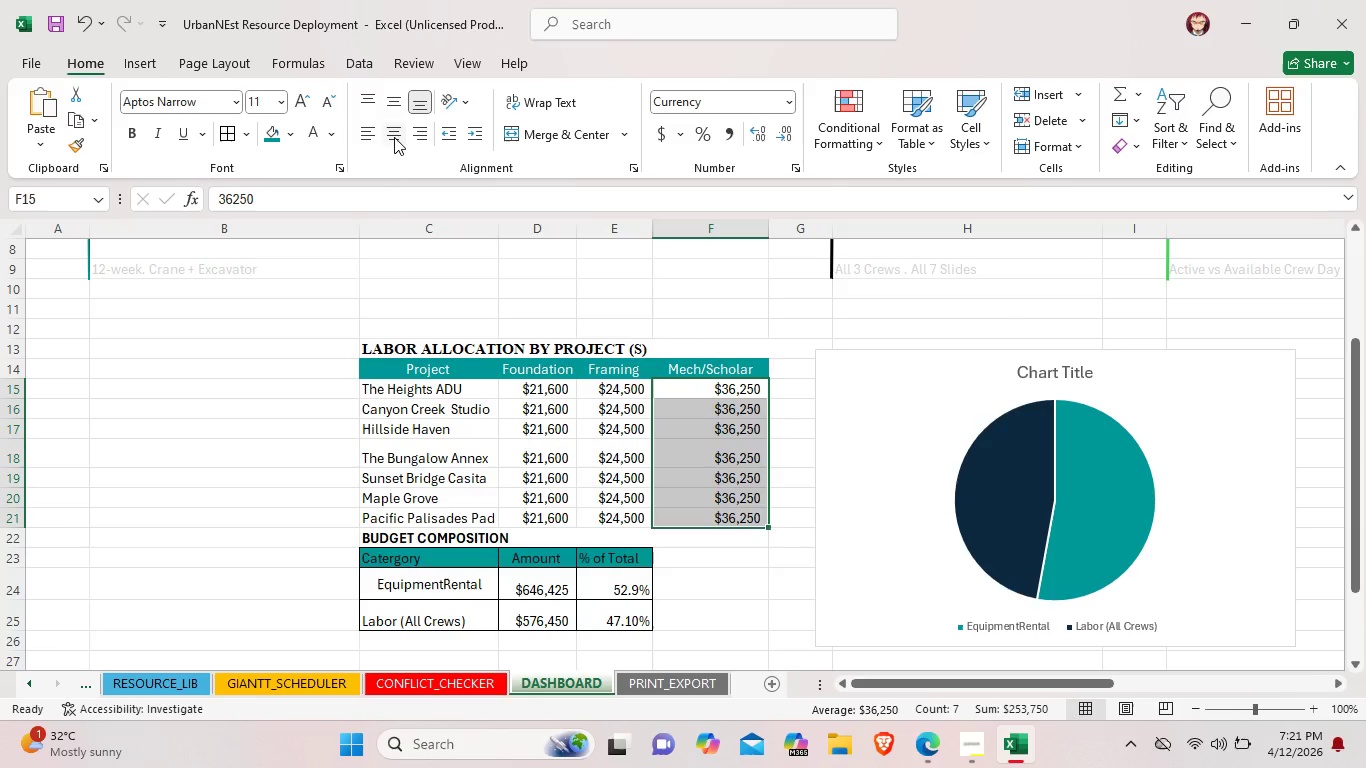 
left_click([394, 137])
 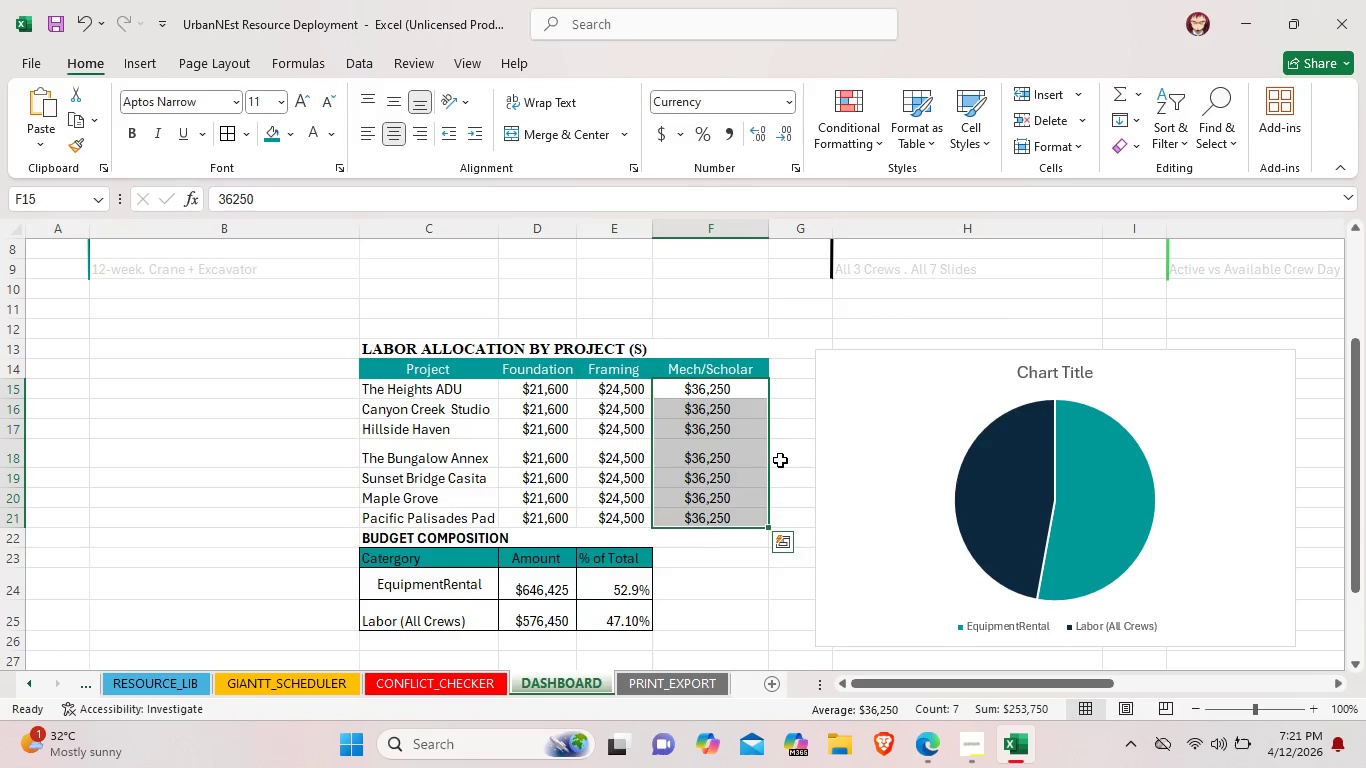 
left_click([780, 460])
 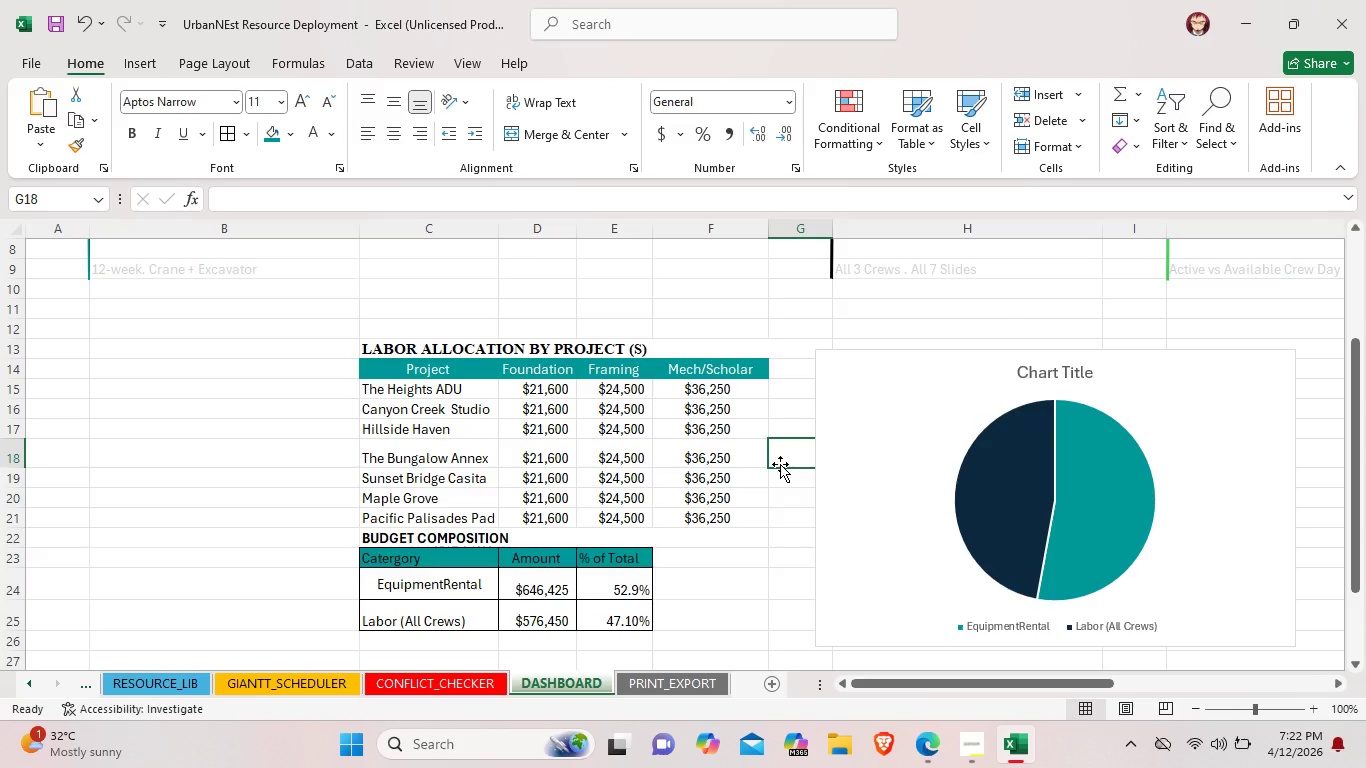 
wait(14.91)
 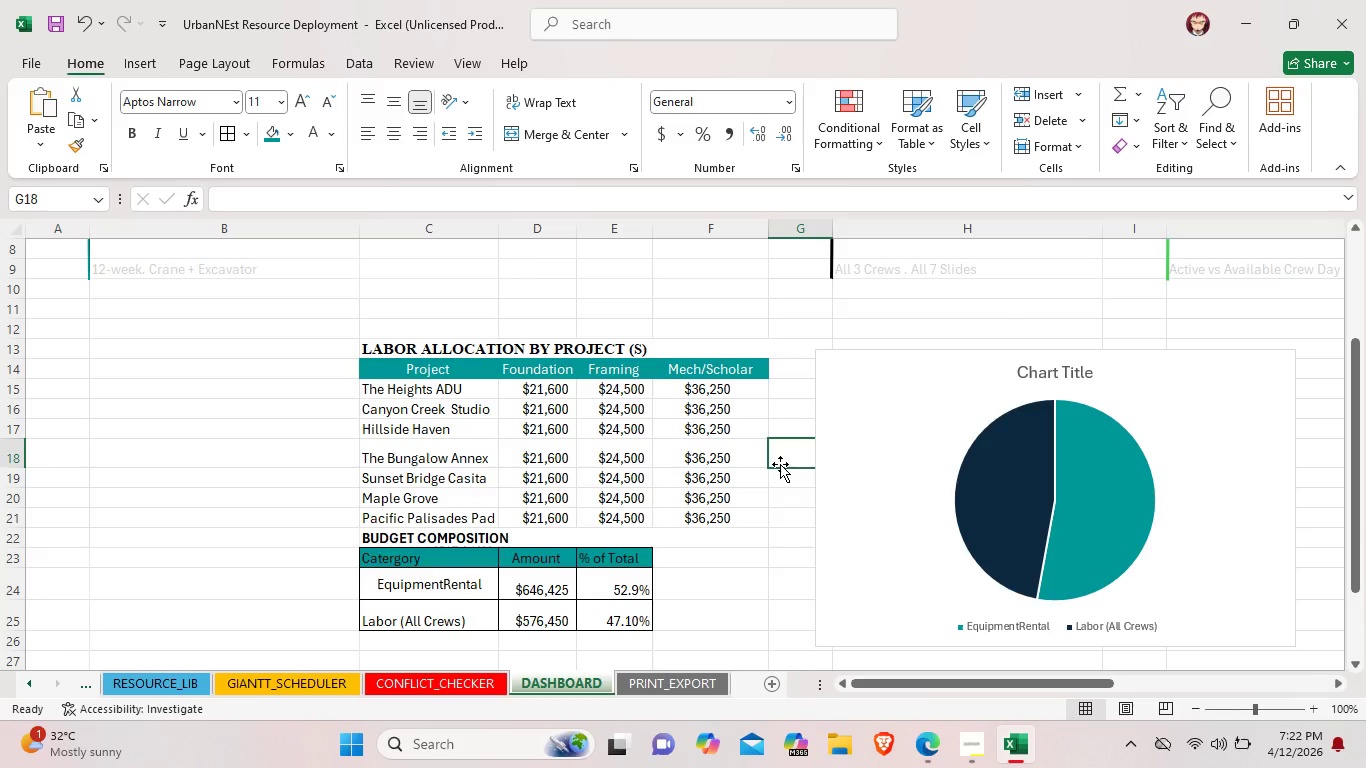 
left_click_drag(start_coordinate=[891, 380], to_coordinate=[886, 402])
 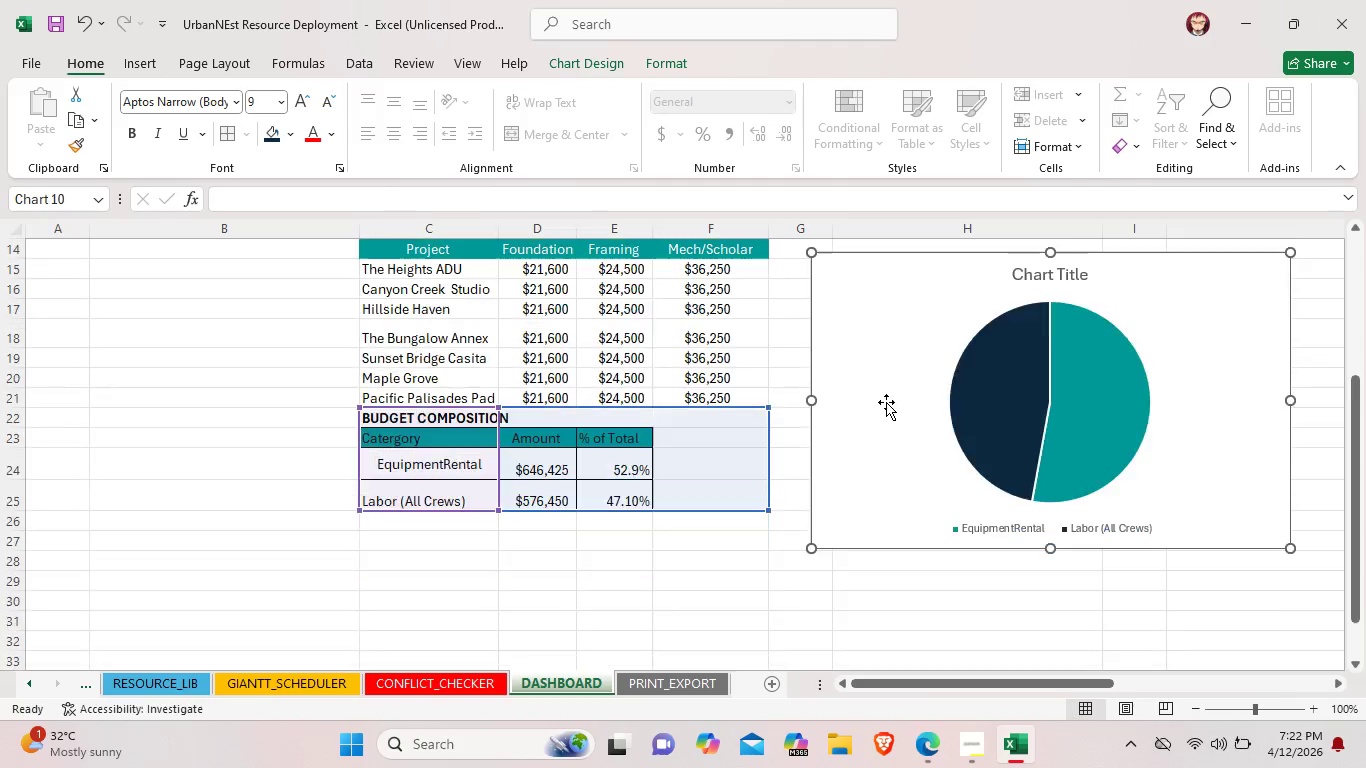 
scroll: coordinate [886, 402], scroll_direction: down, amount: 1.0
 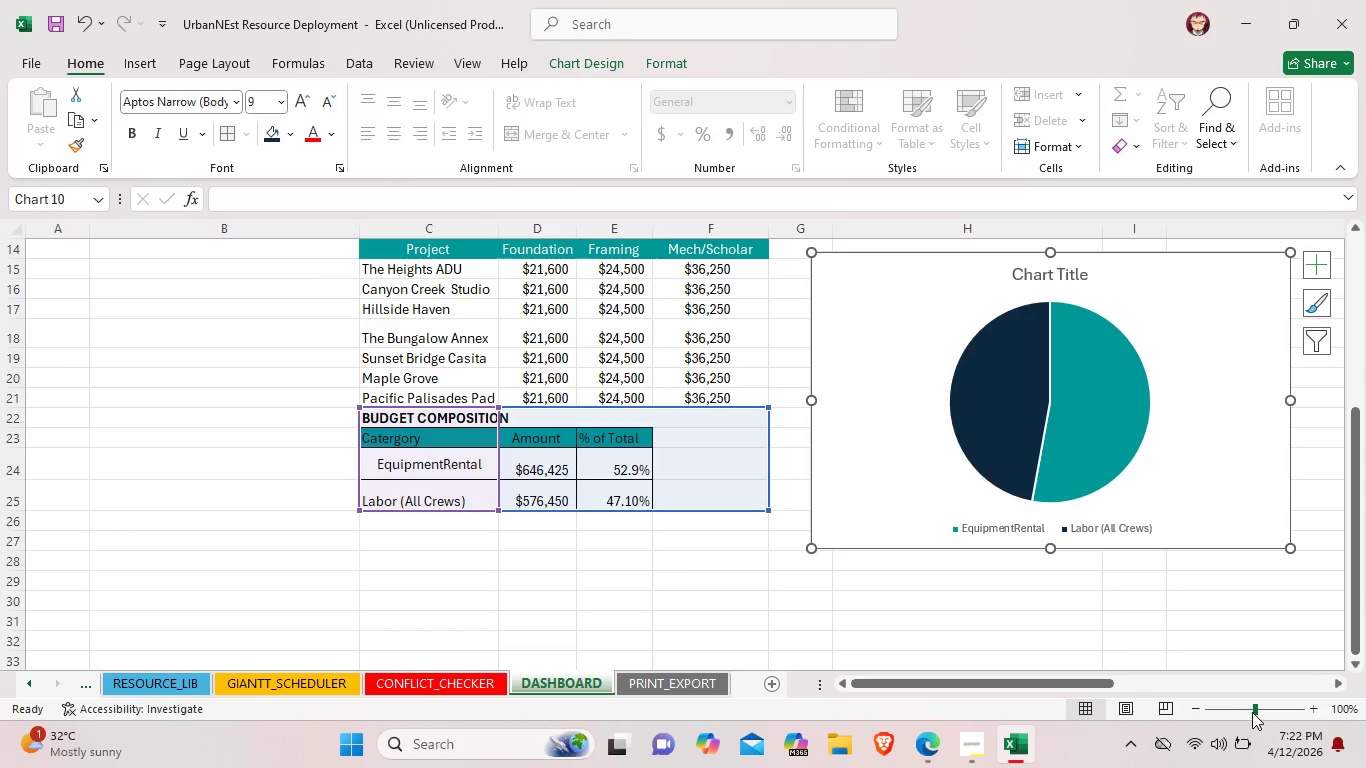 
left_click_drag(start_coordinate=[1254, 713], to_coordinate=[1240, 711])
 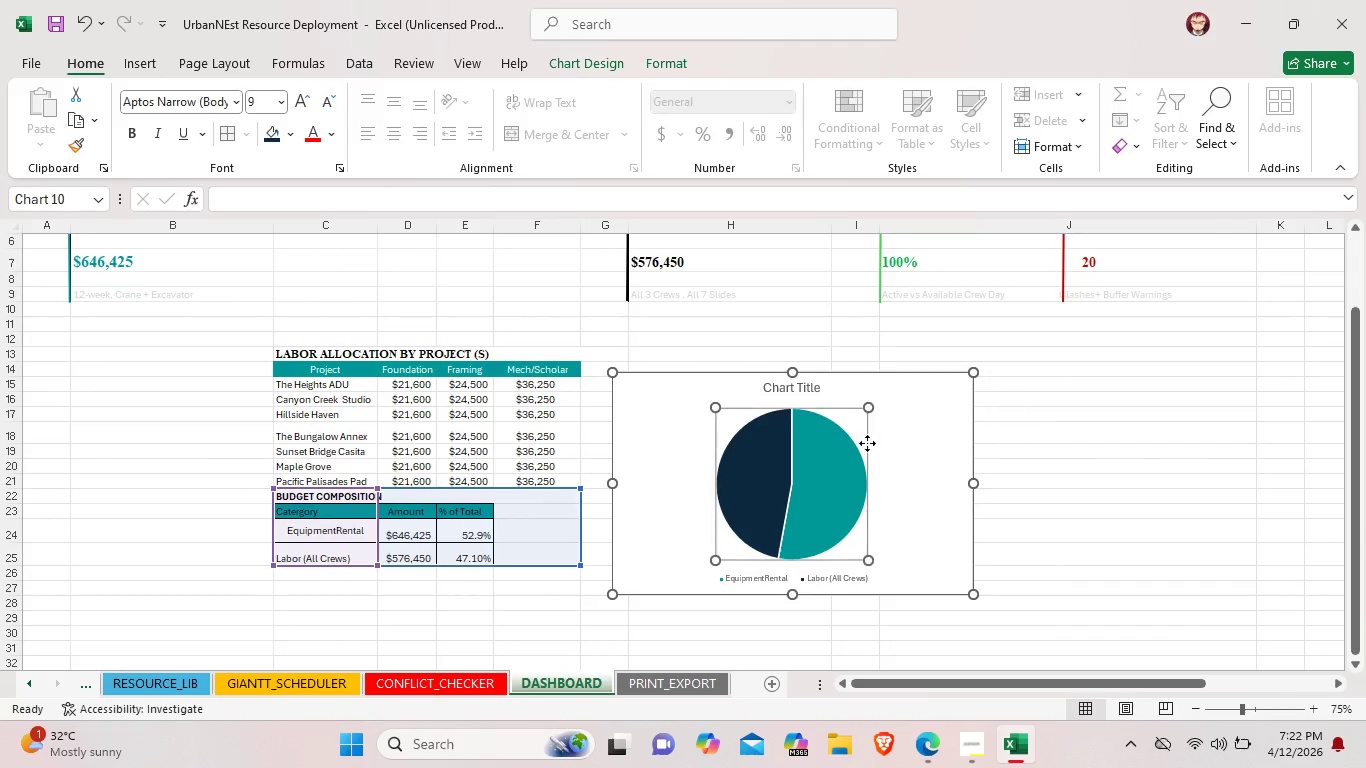 
left_click_drag(start_coordinate=[867, 433], to_coordinate=[870, 424])
 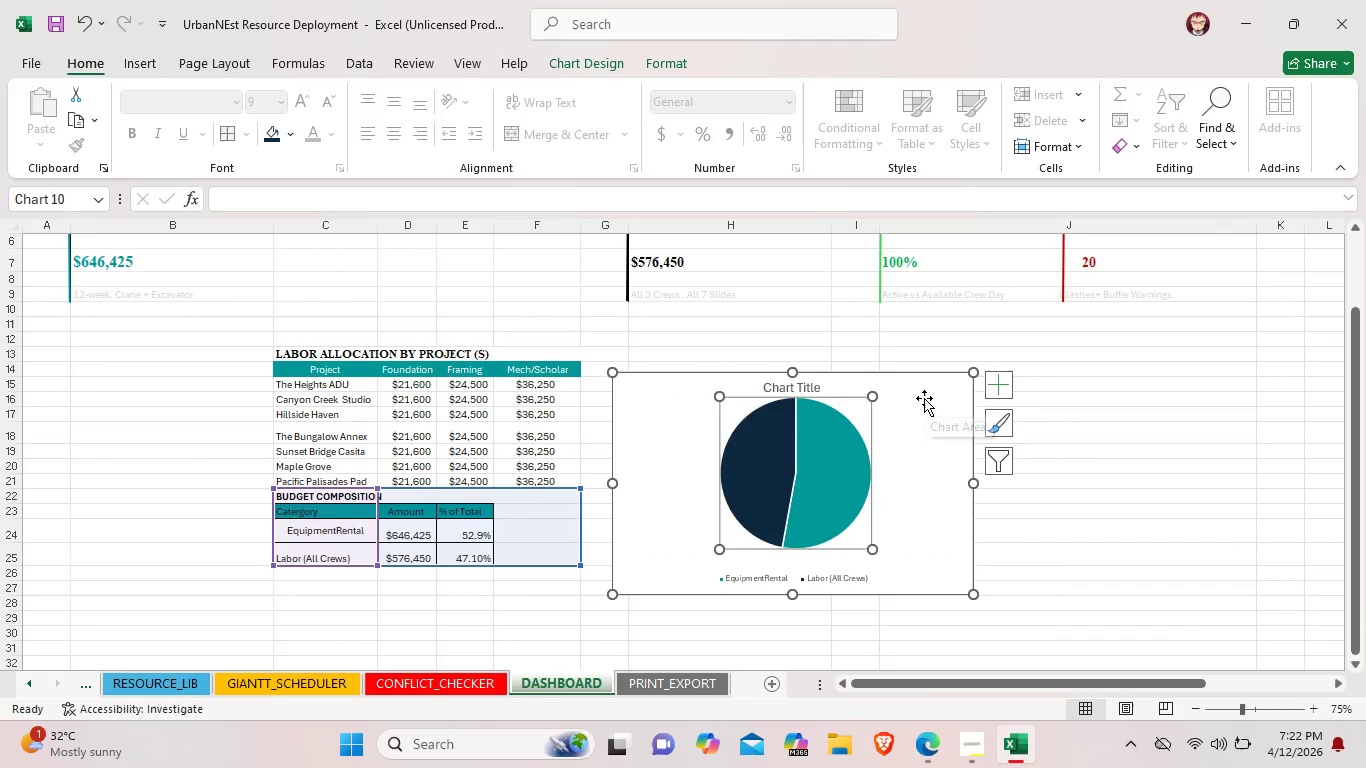 
left_click([924, 398])
 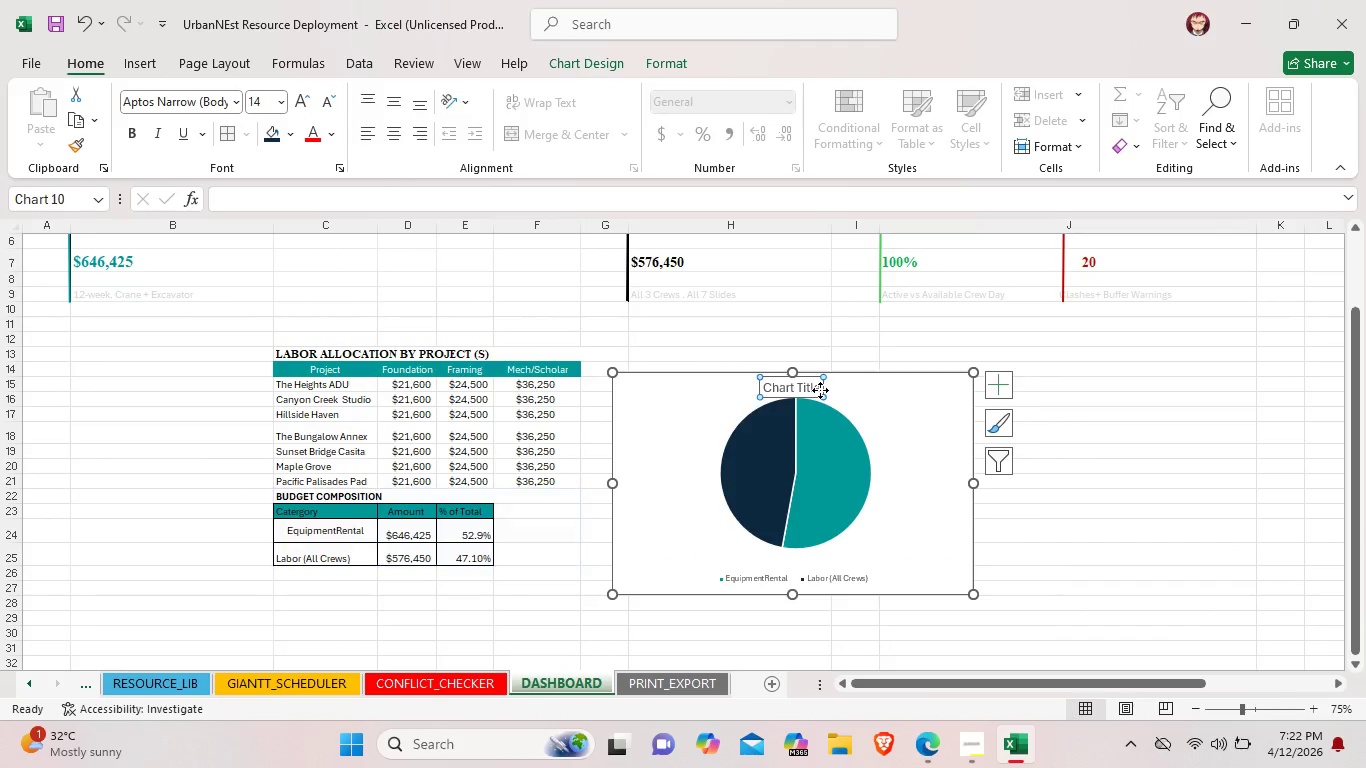 
double_click([820, 390])
 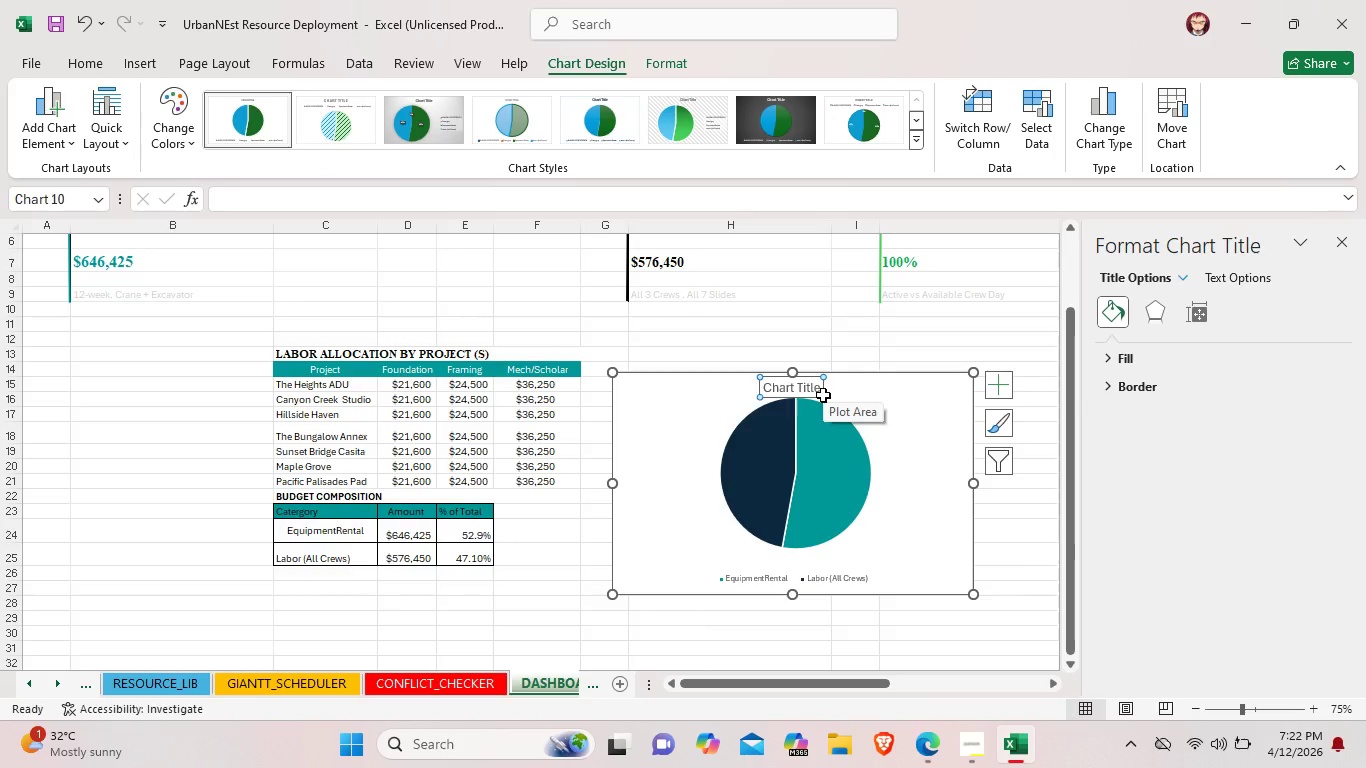 
wait(7.25)
 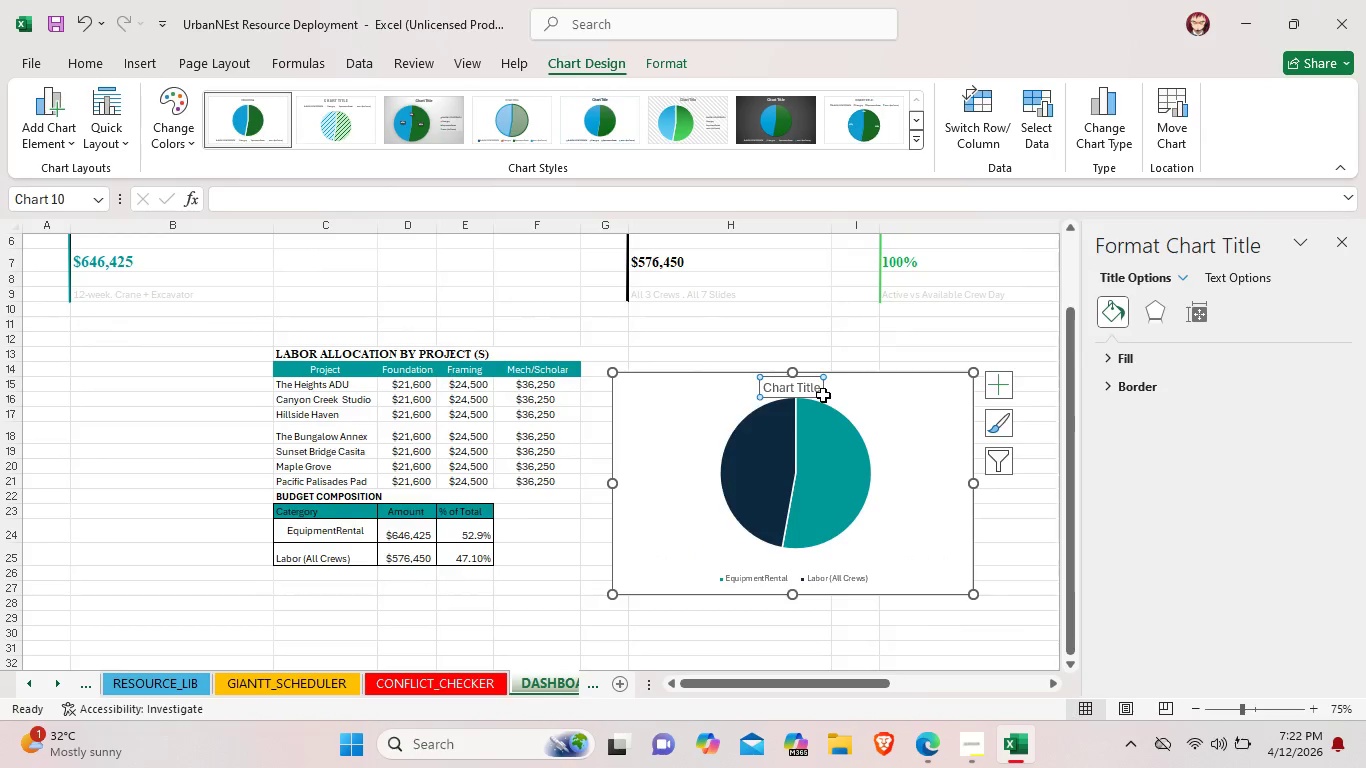 
key(Backspace)
 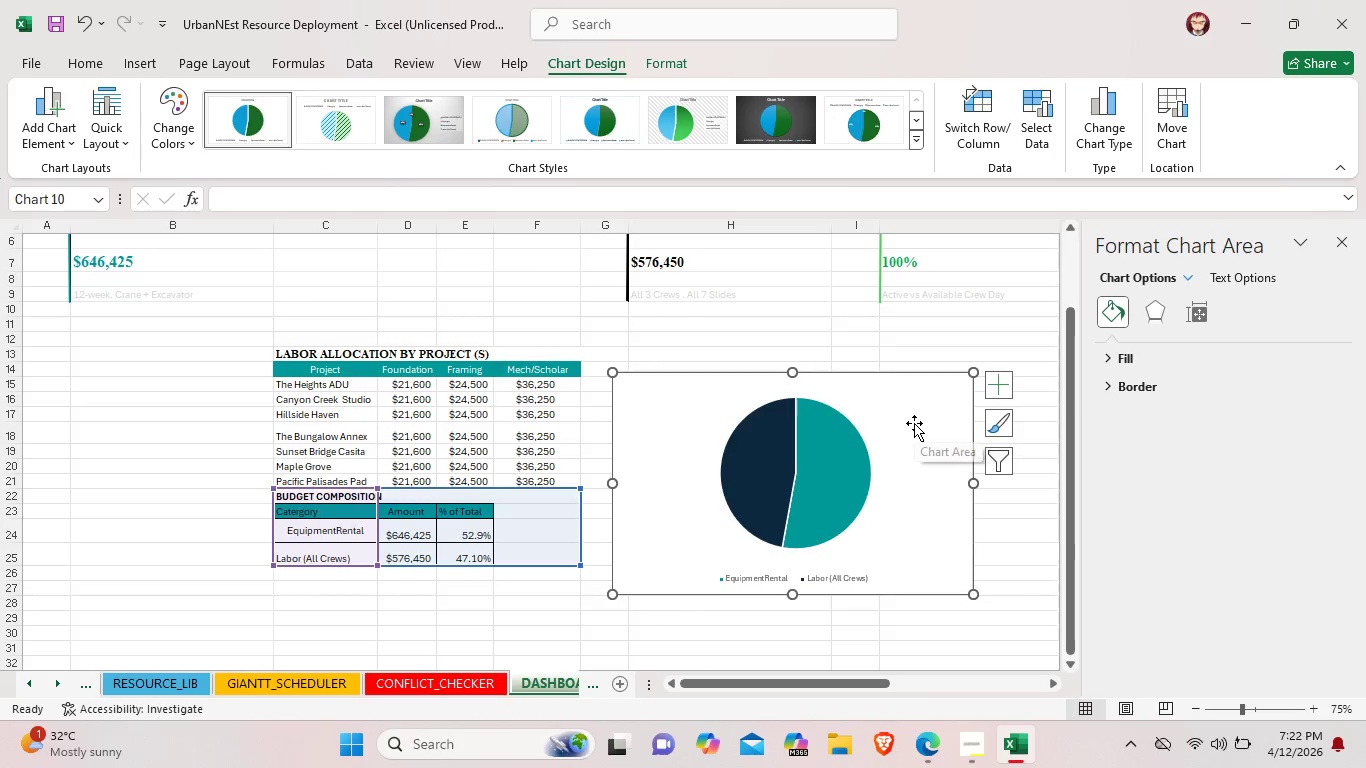 
left_click_drag(start_coordinate=[915, 423], to_coordinate=[889, 404])
 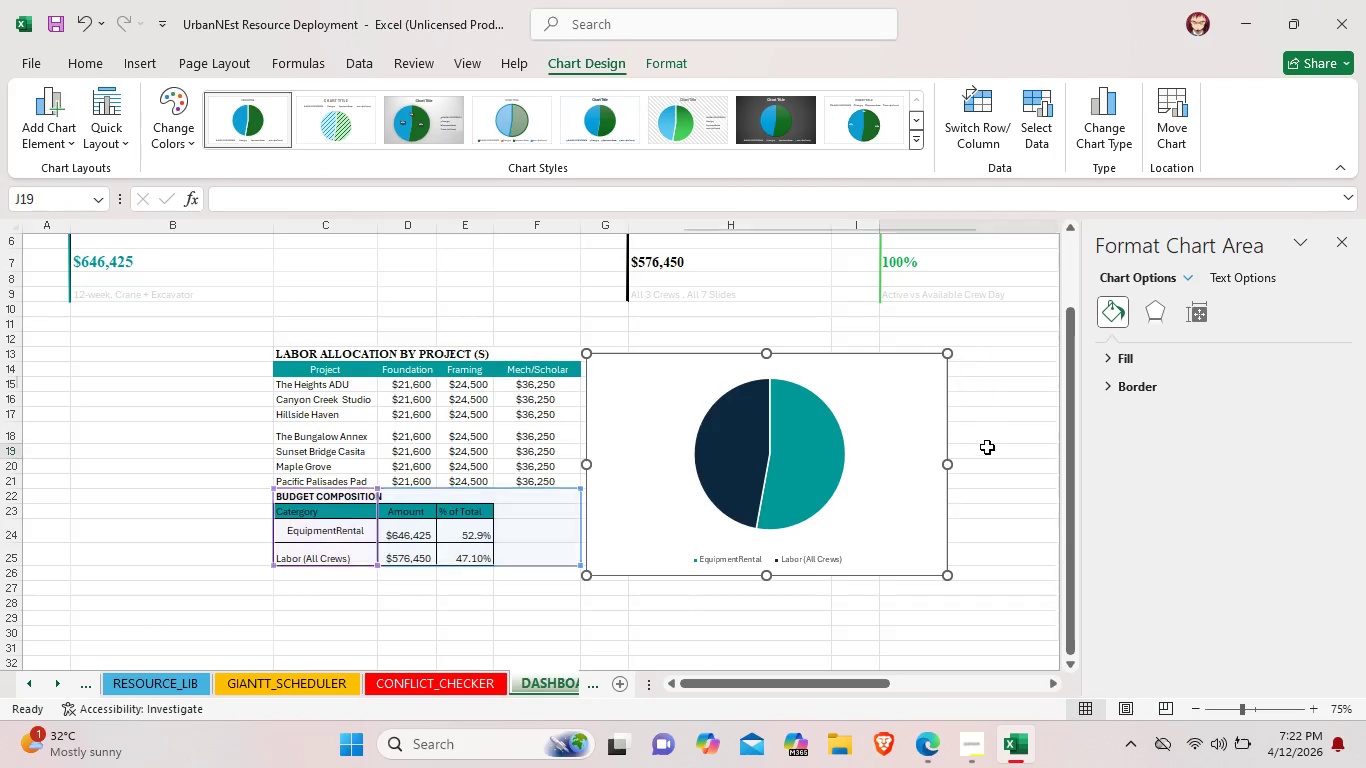 
left_click([987, 447])
 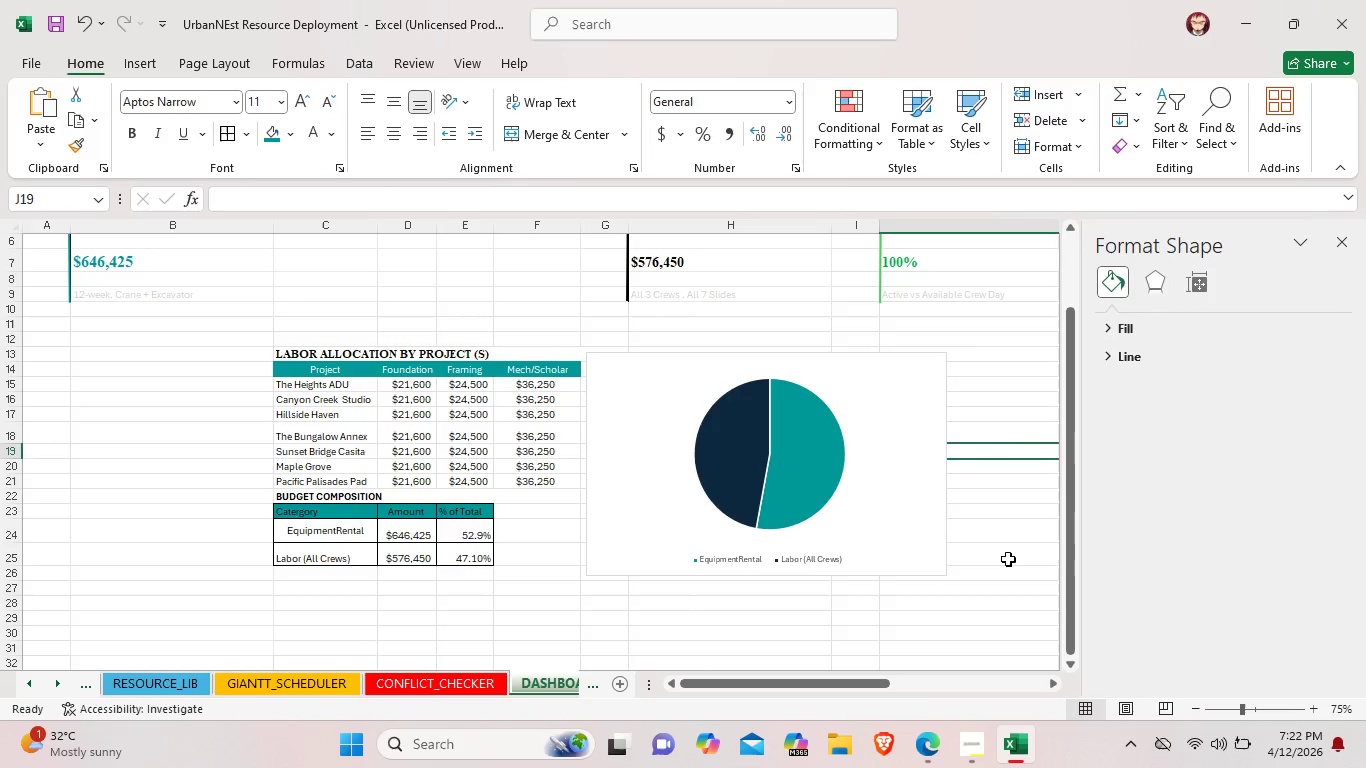 
left_click([1008, 559])
 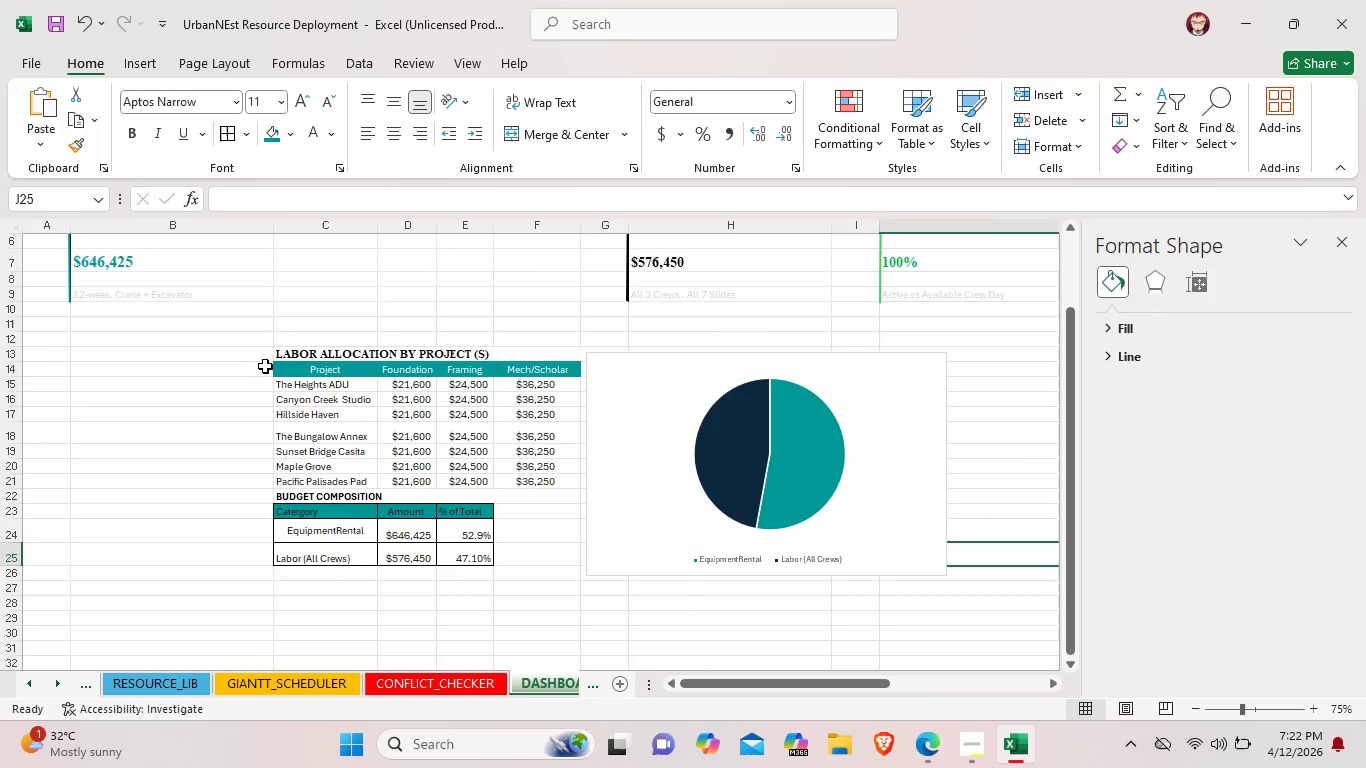 
left_click_drag(start_coordinate=[271, 367], to_coordinate=[510, 459])
 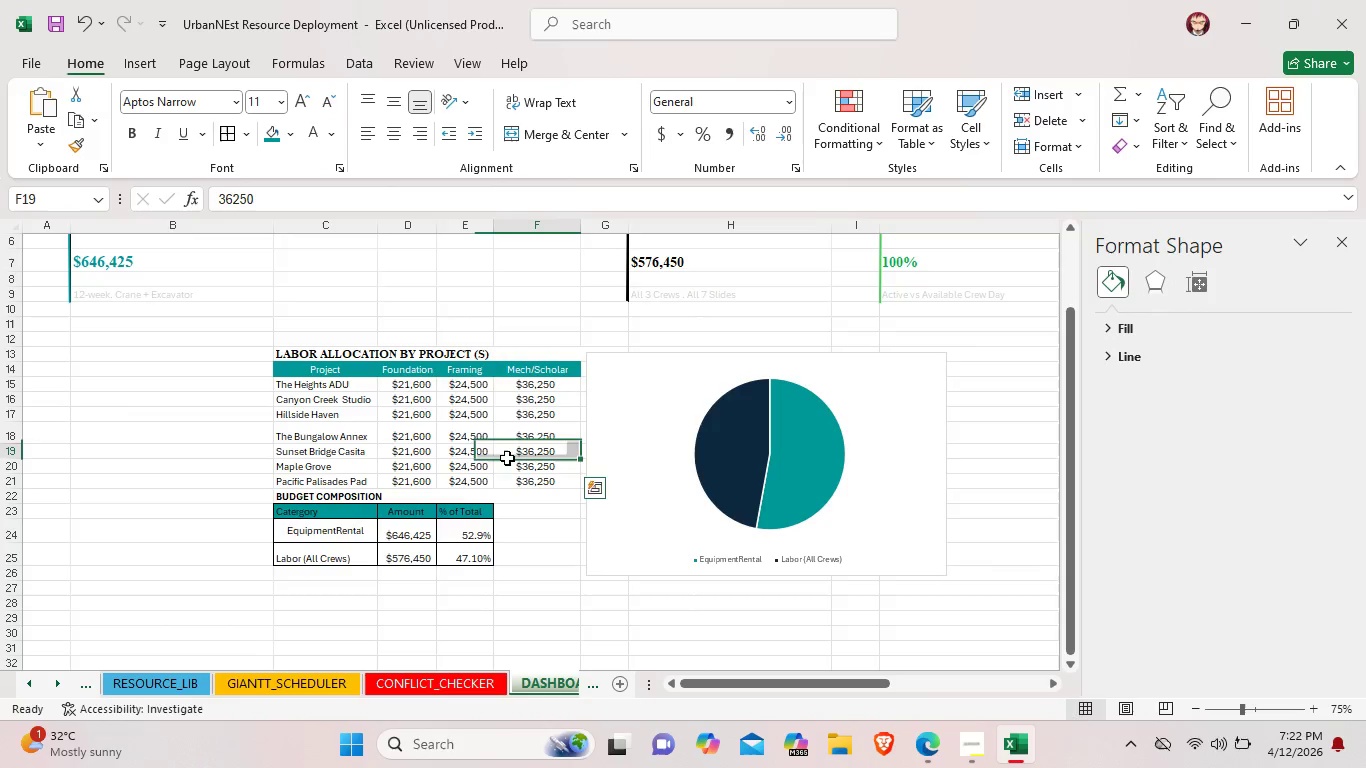 
left_click([507, 458])
 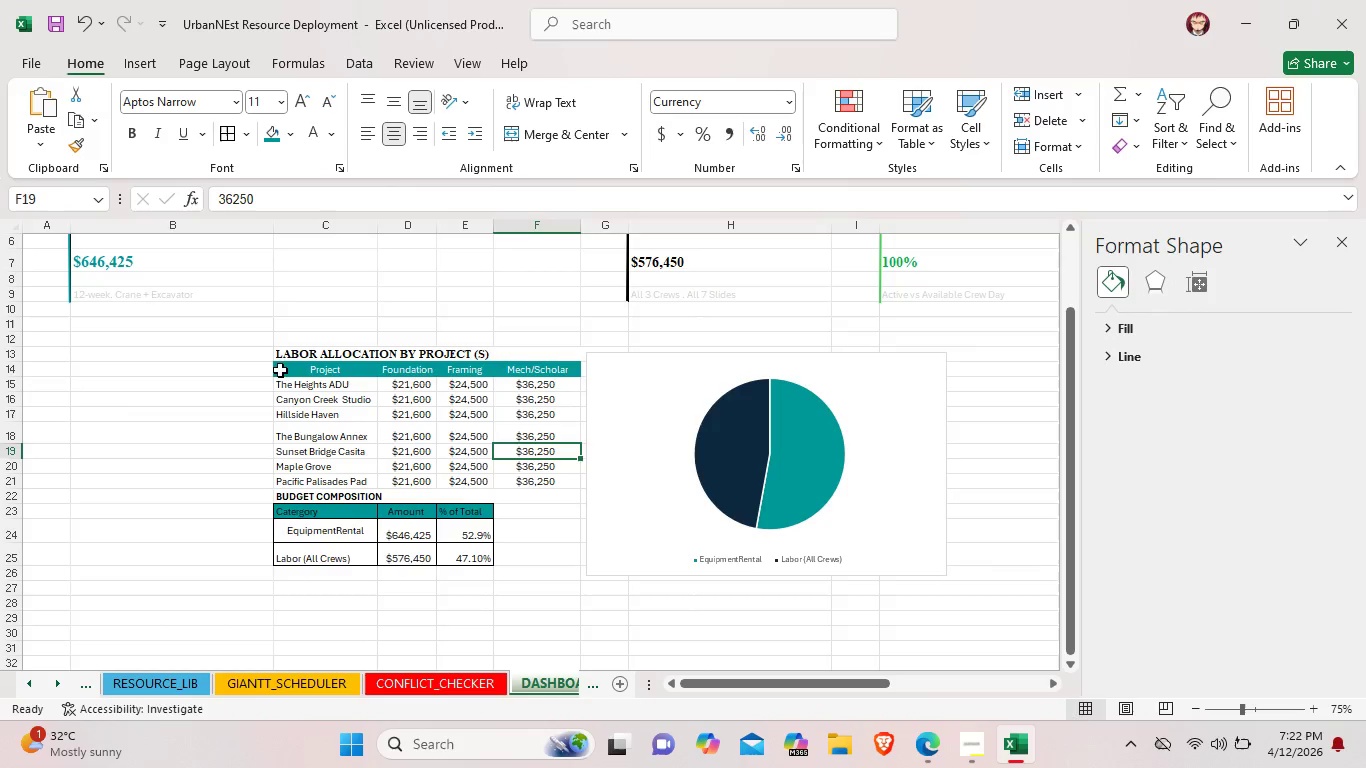 
left_click_drag(start_coordinate=[279, 369], to_coordinate=[559, 486])
 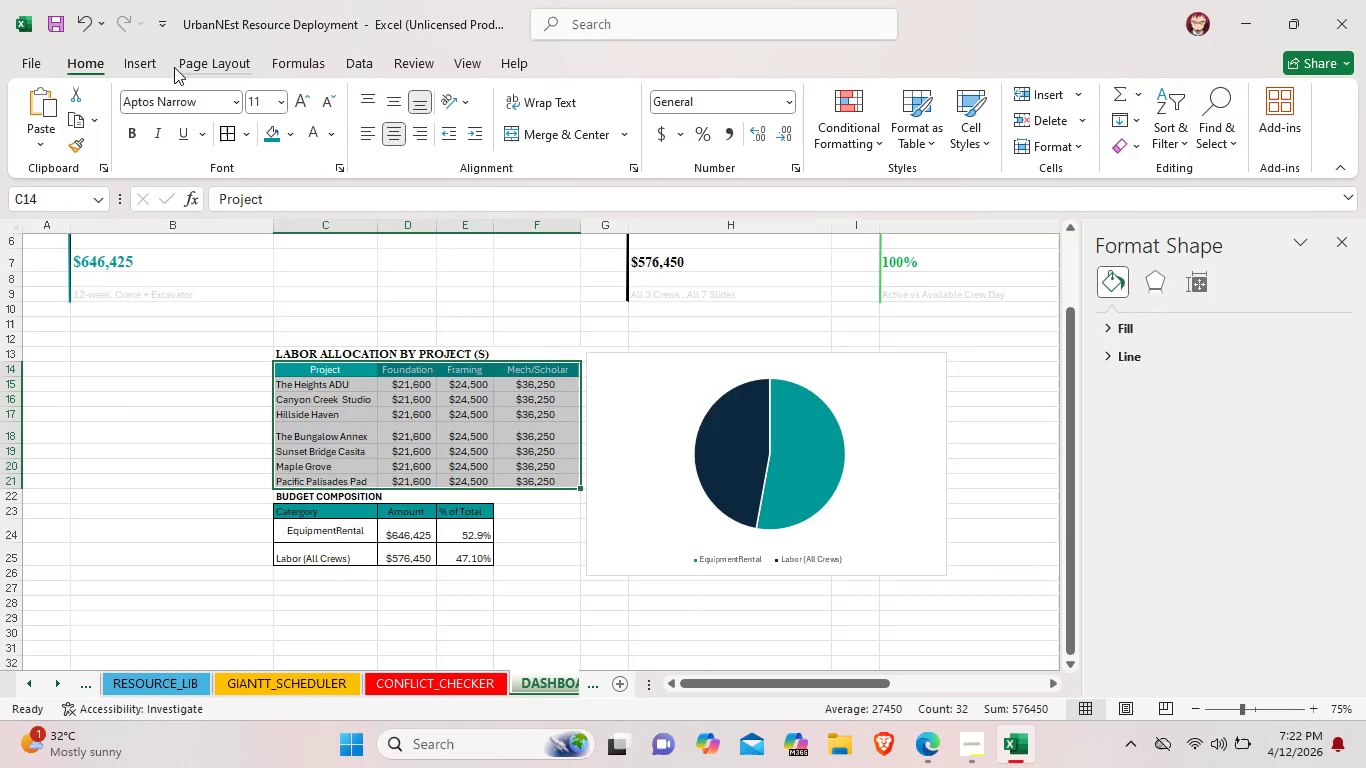 
left_click([157, 63])
 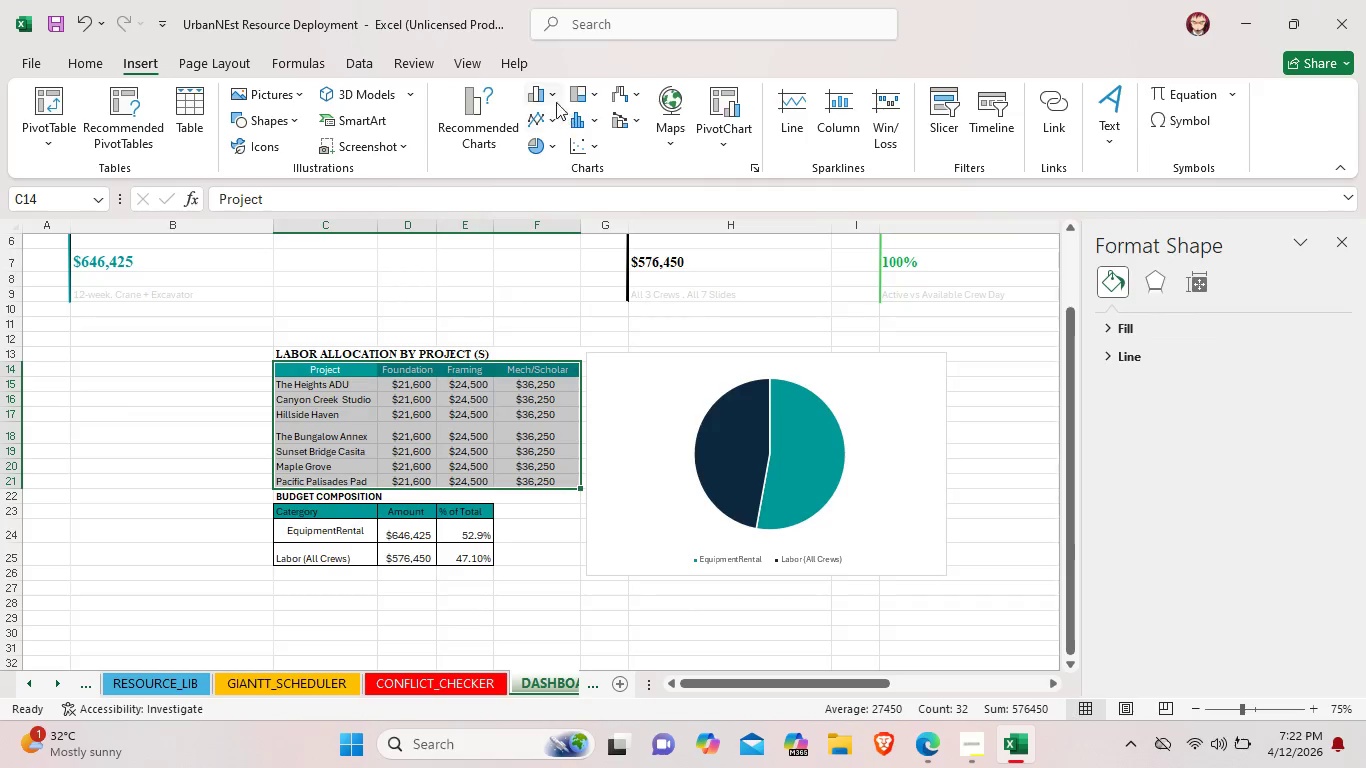 
left_click([544, 91])
 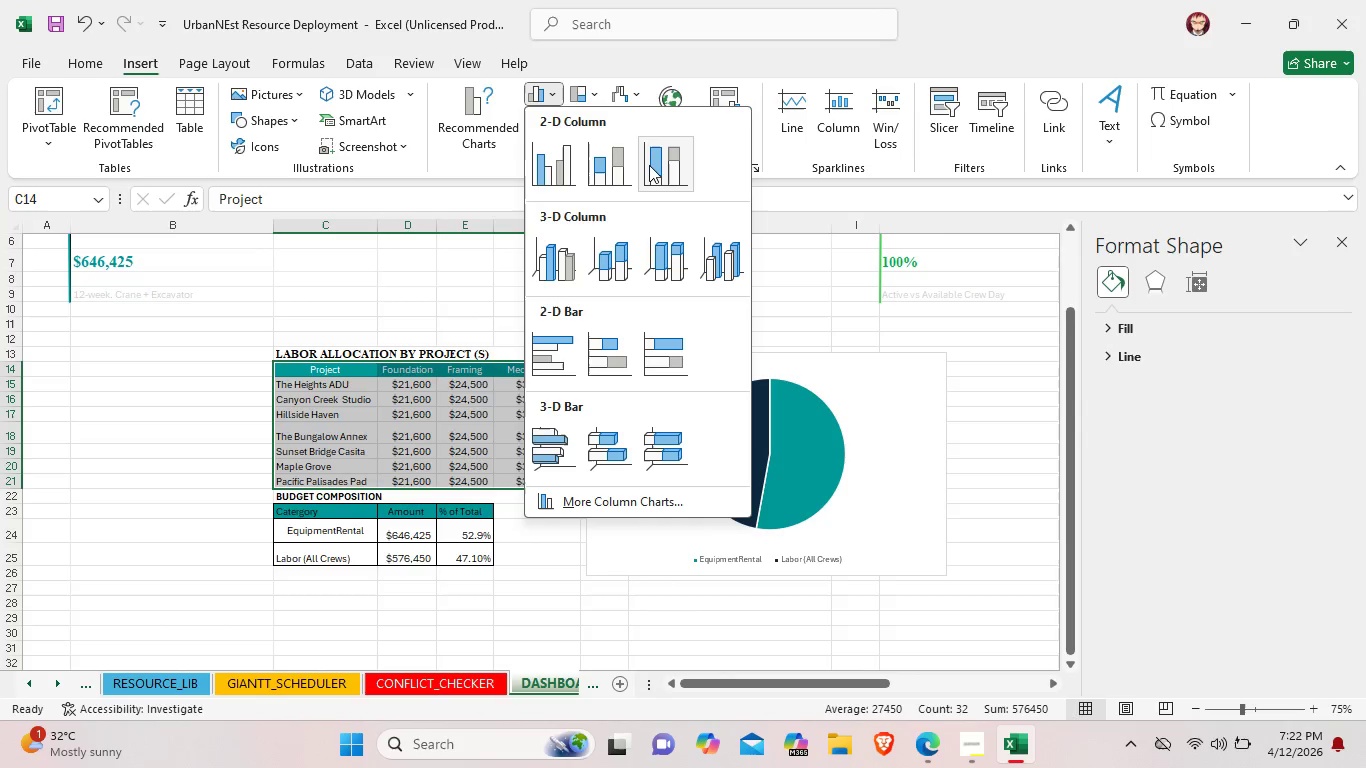 
left_click([649, 165])
 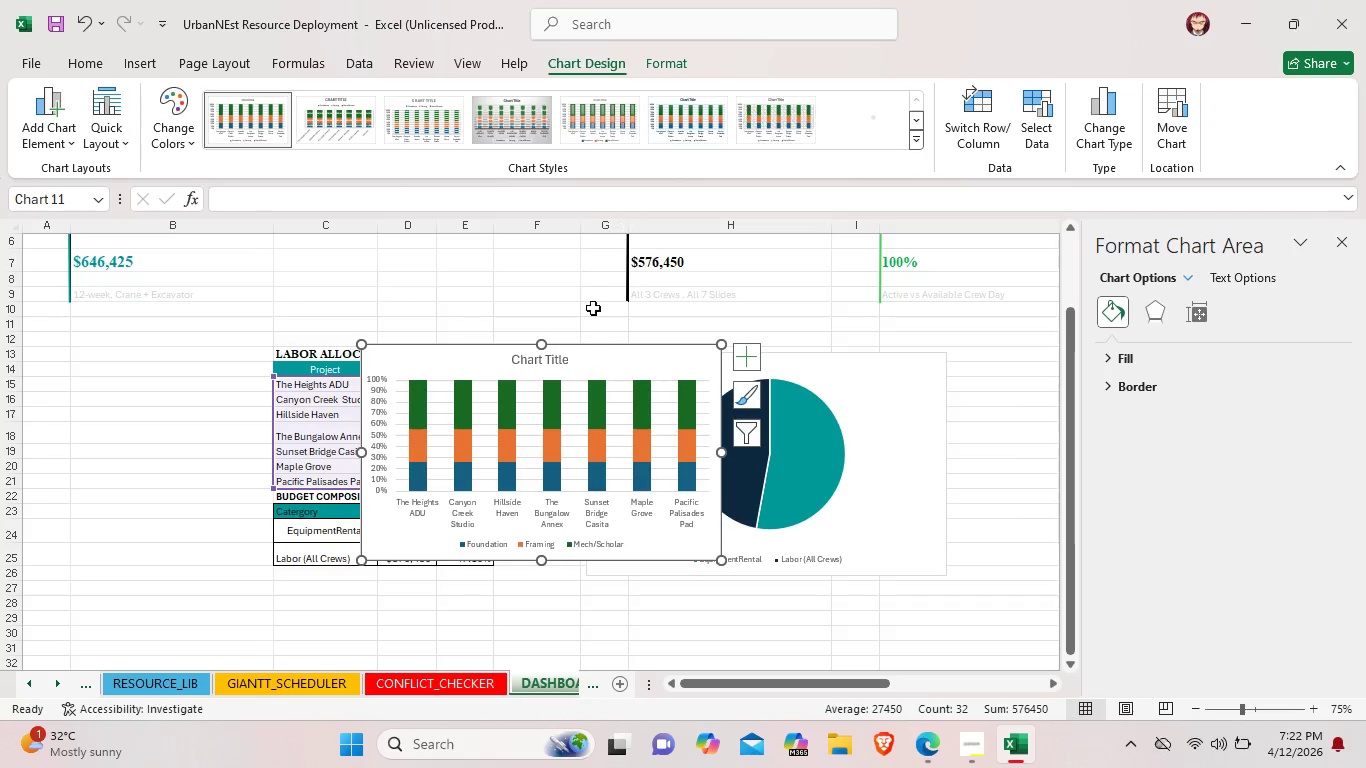 
left_click([596, 426])
 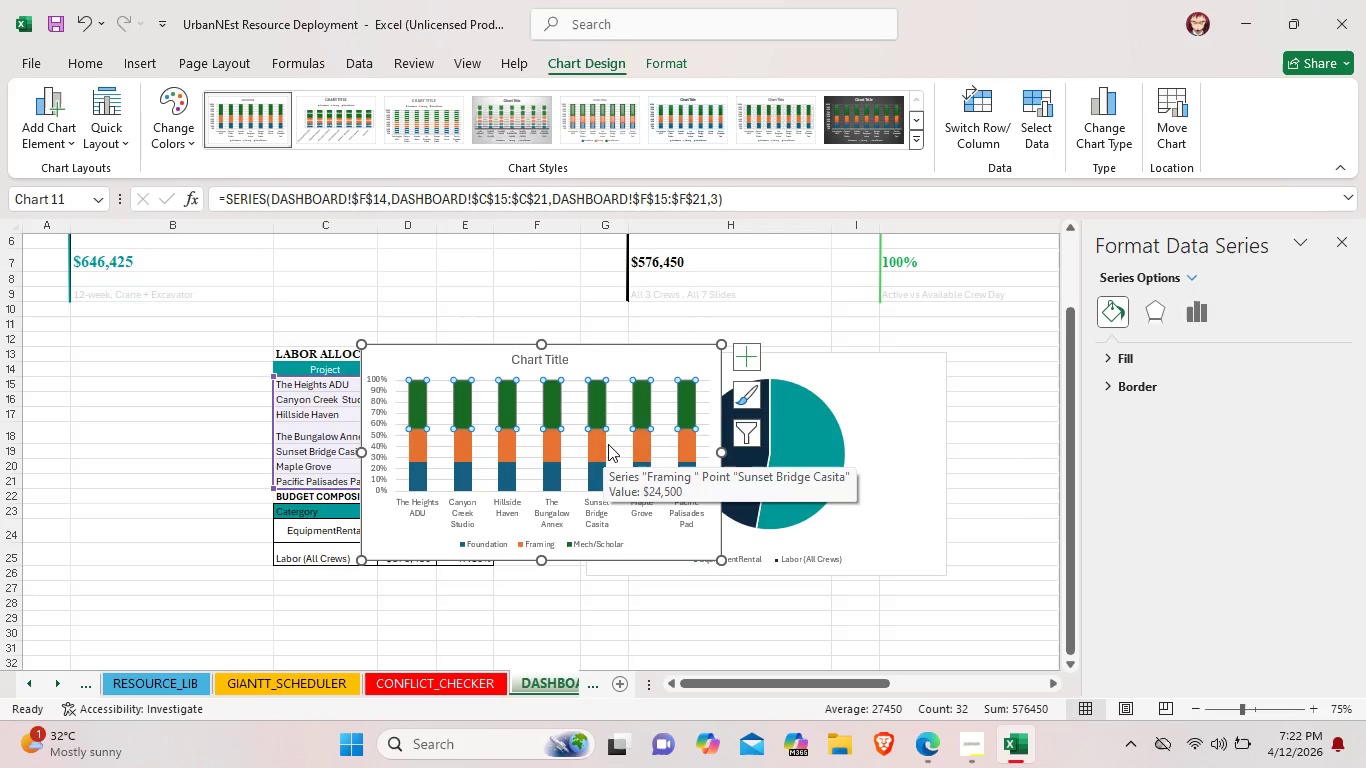 
wait(16.33)
 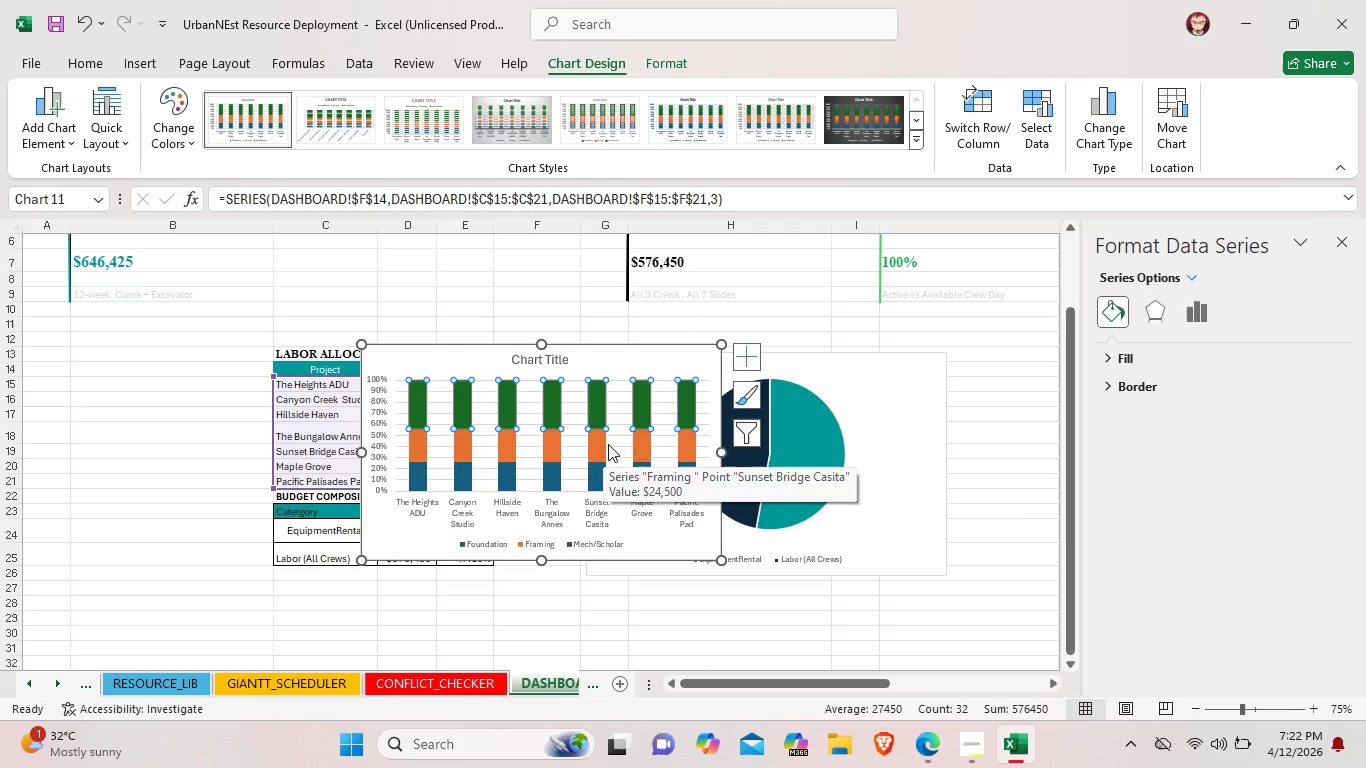 
left_click([566, 360])
 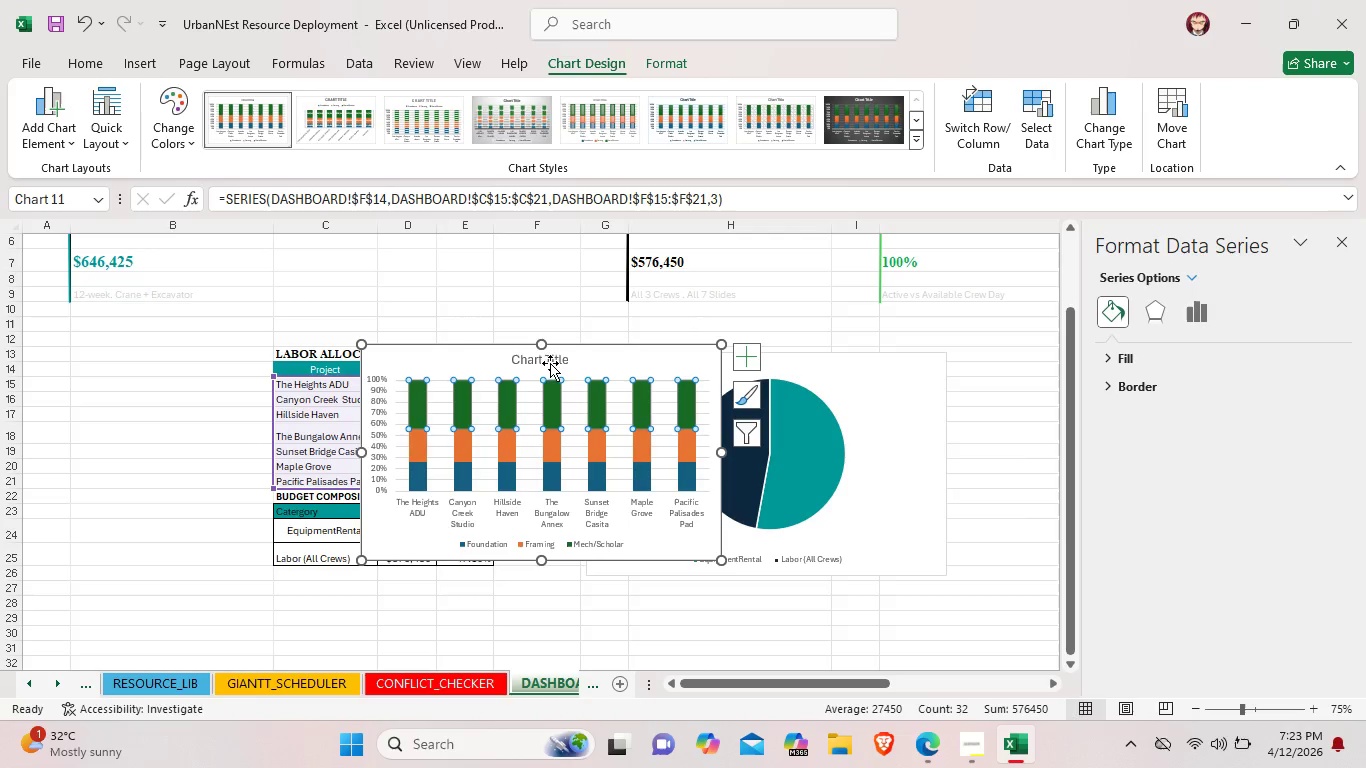 
left_click([550, 363])
 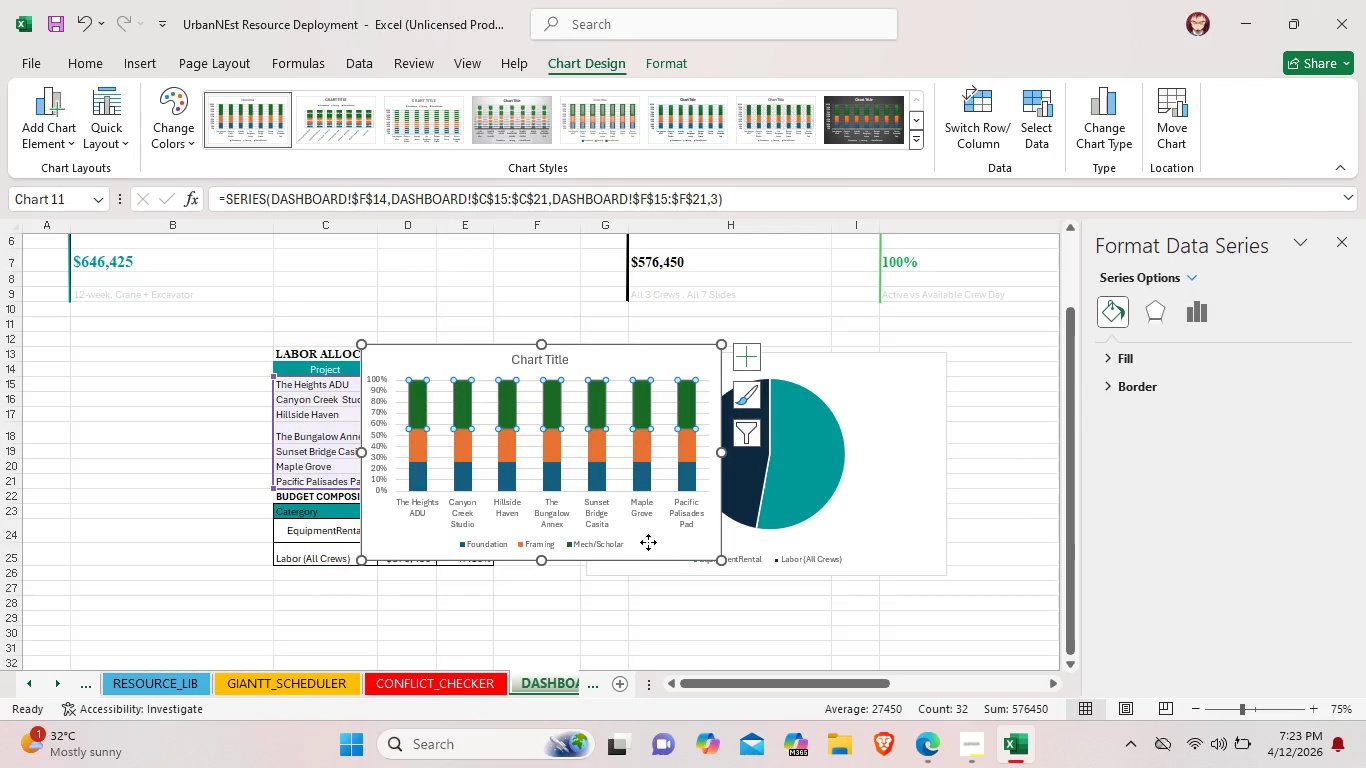 
left_click([648, 542])
 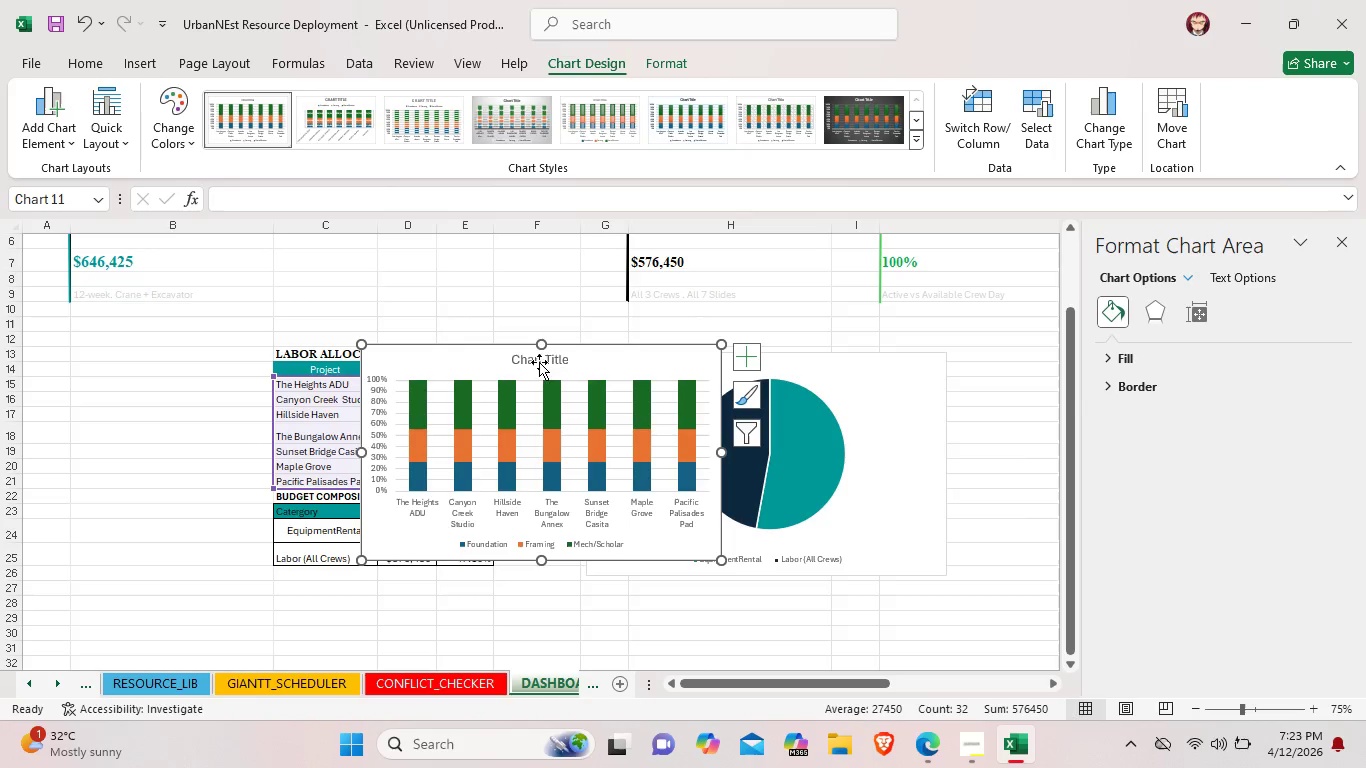 
left_click([539, 362])
 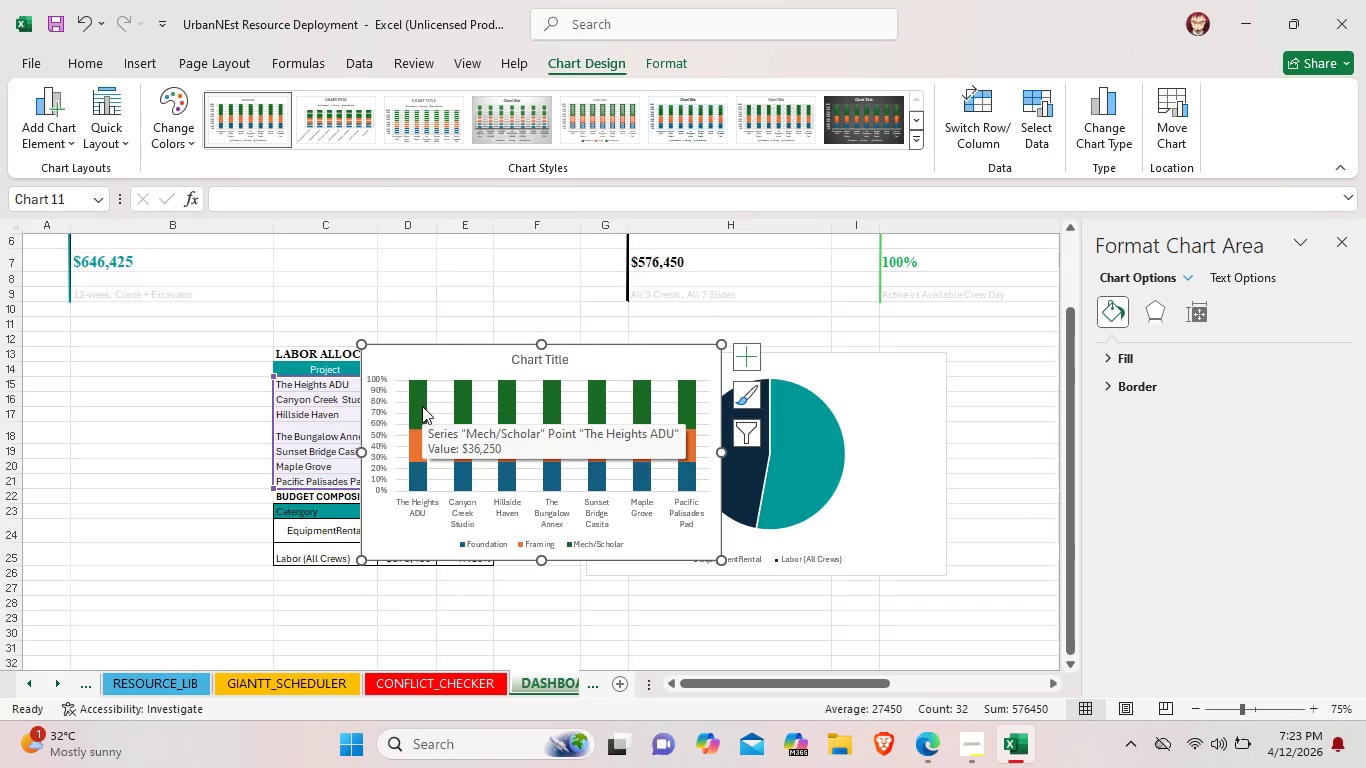 
left_click([417, 402])
 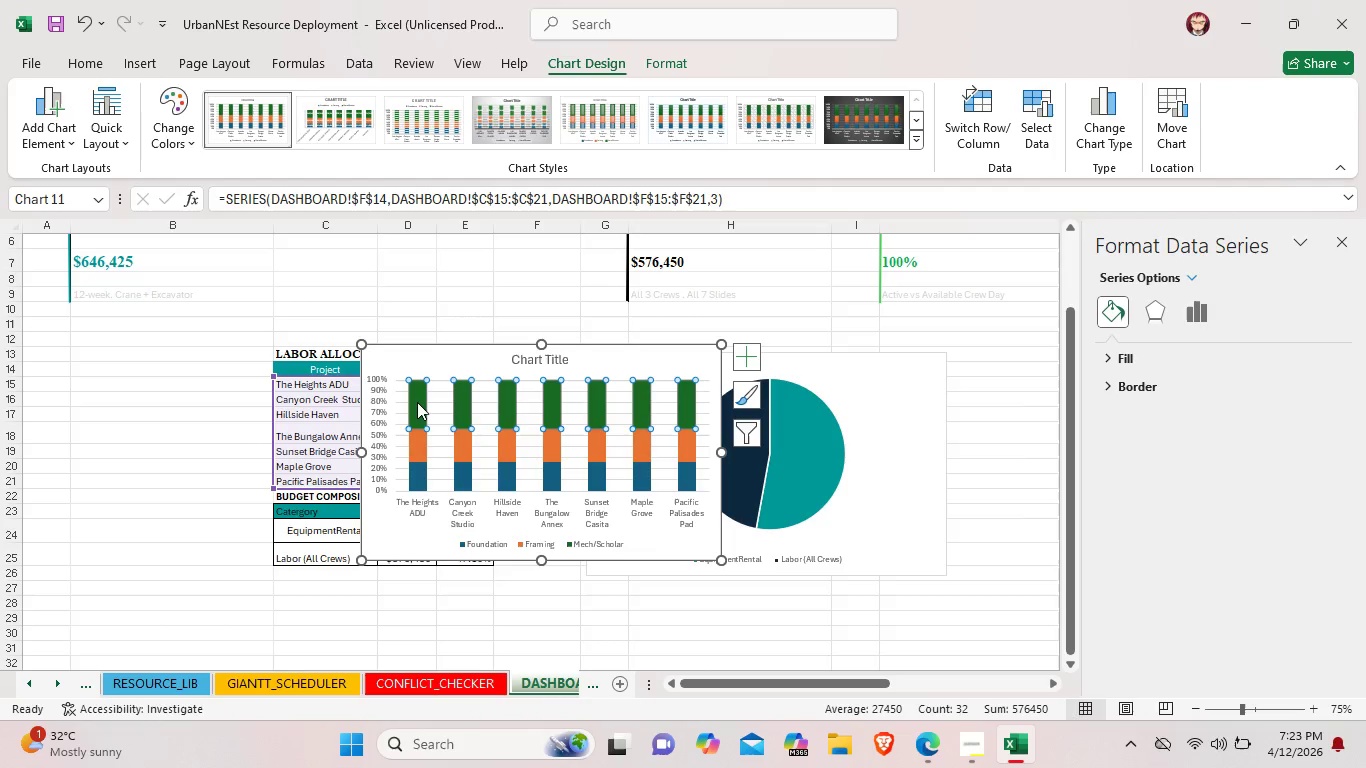 
right_click([417, 402])
 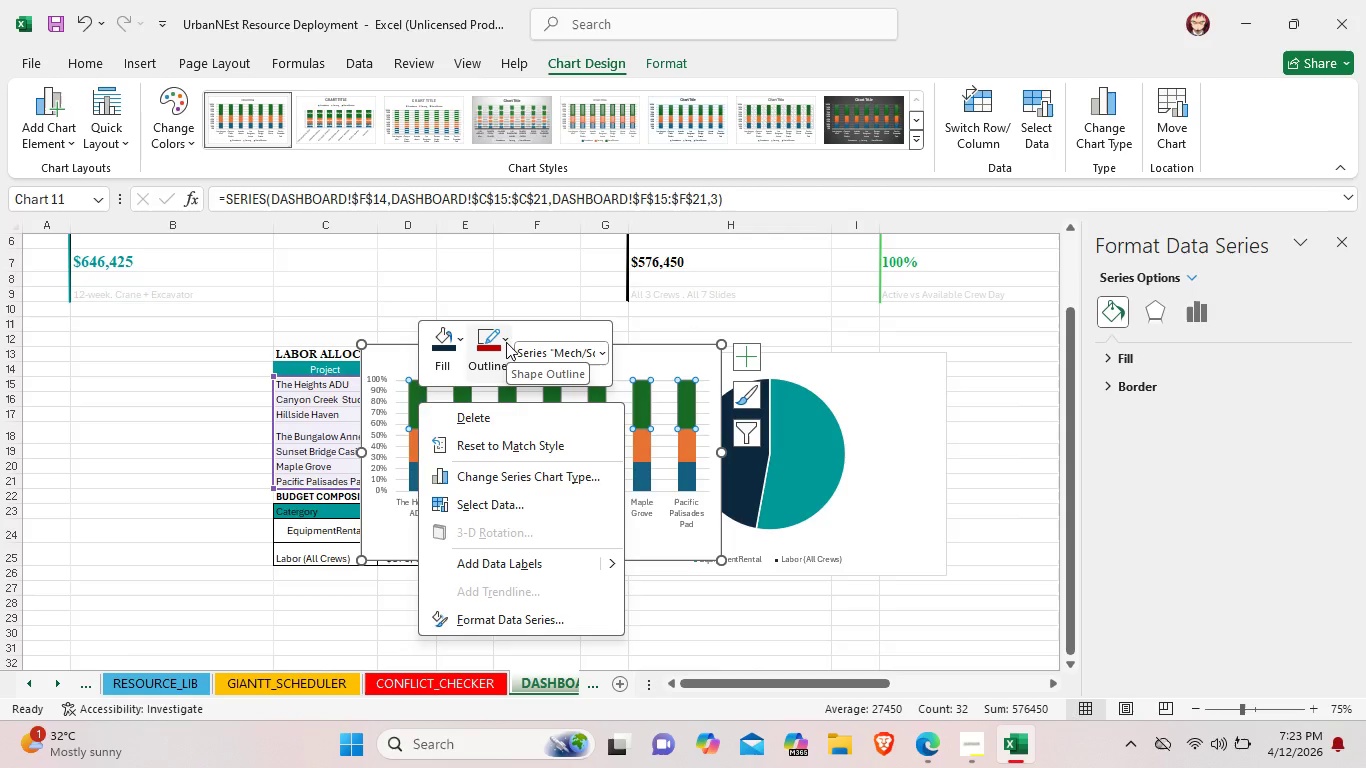 
wait(5.47)
 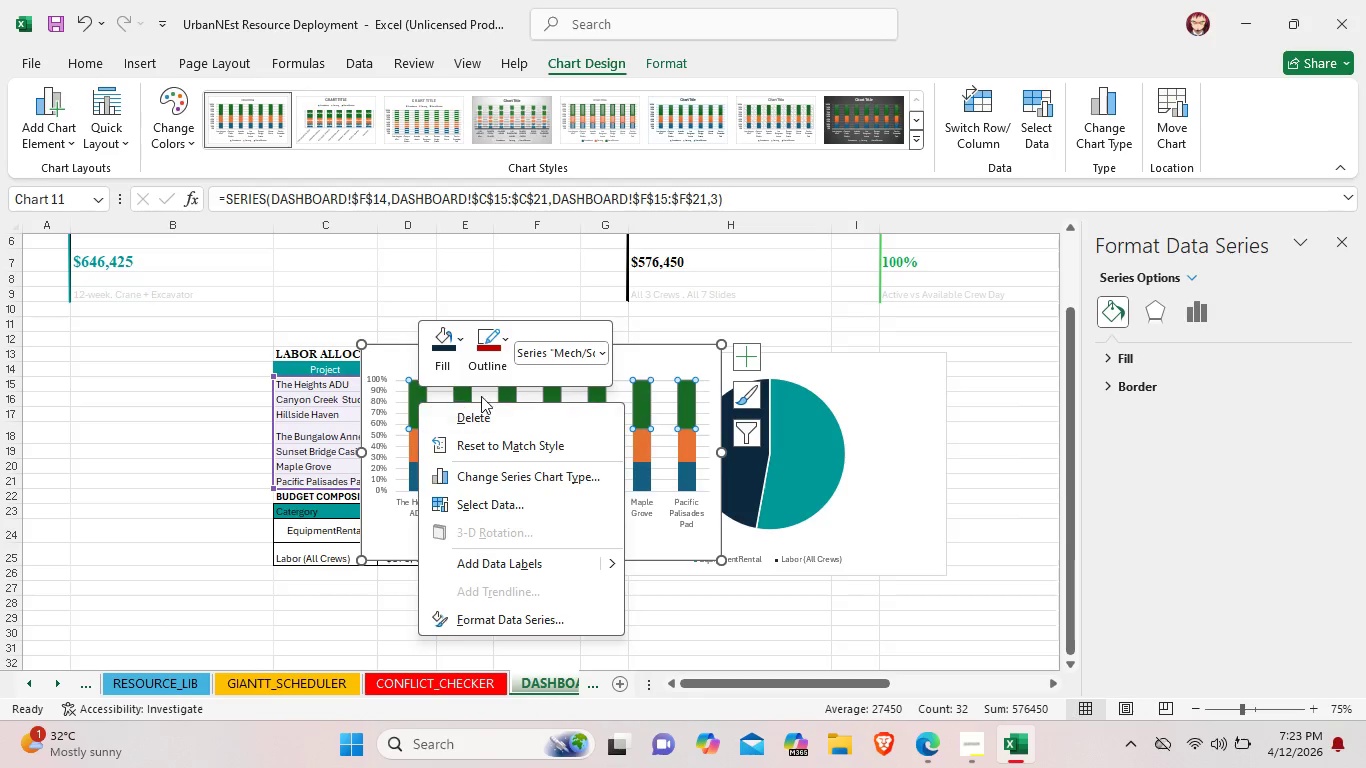 
left_click([460, 340])
 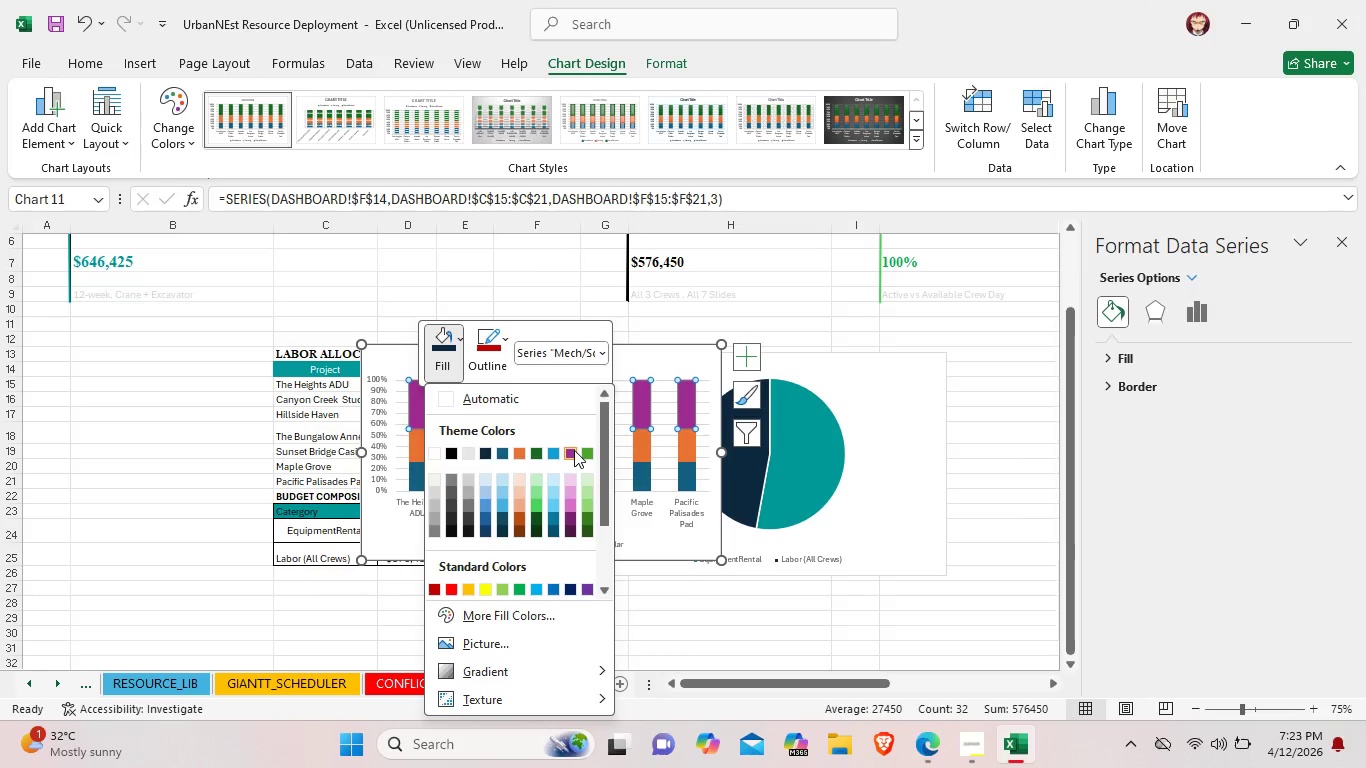 
left_click([574, 450])
 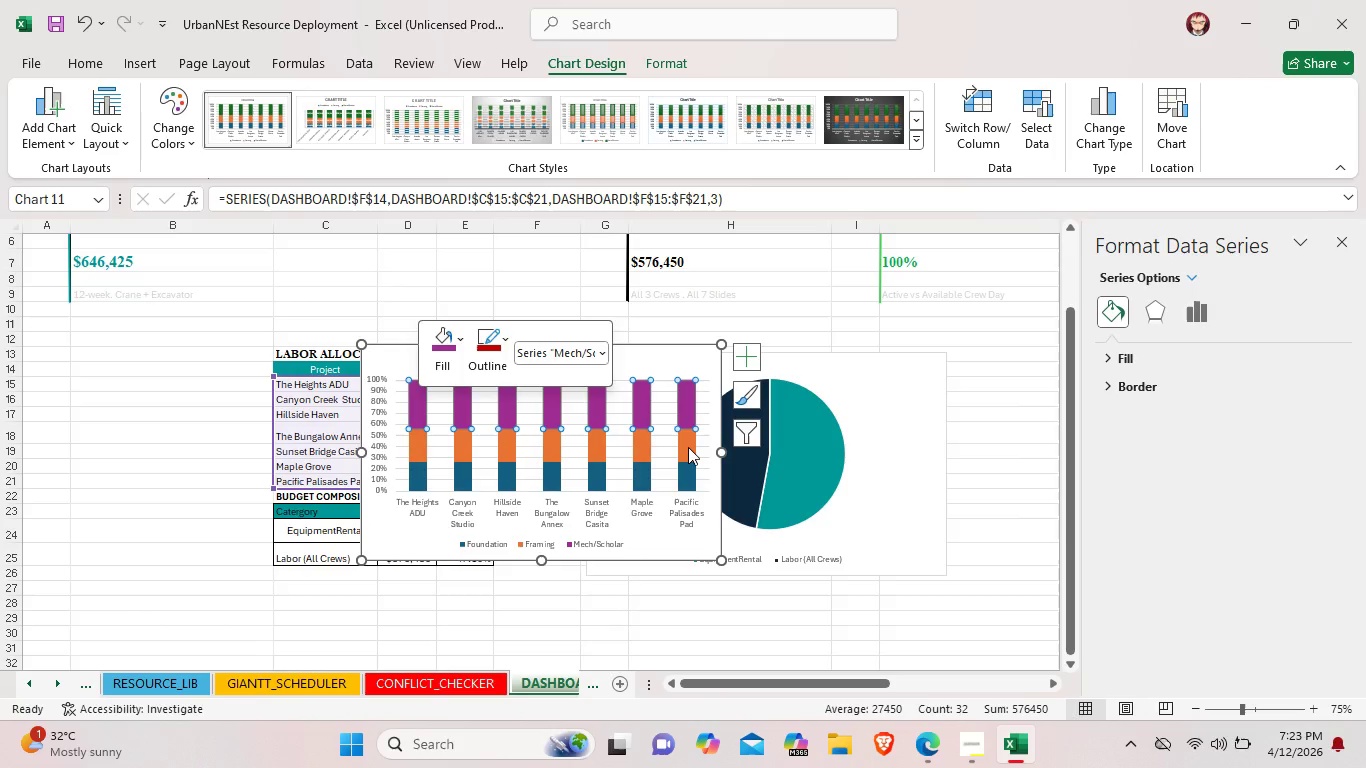 
left_click([688, 447])
 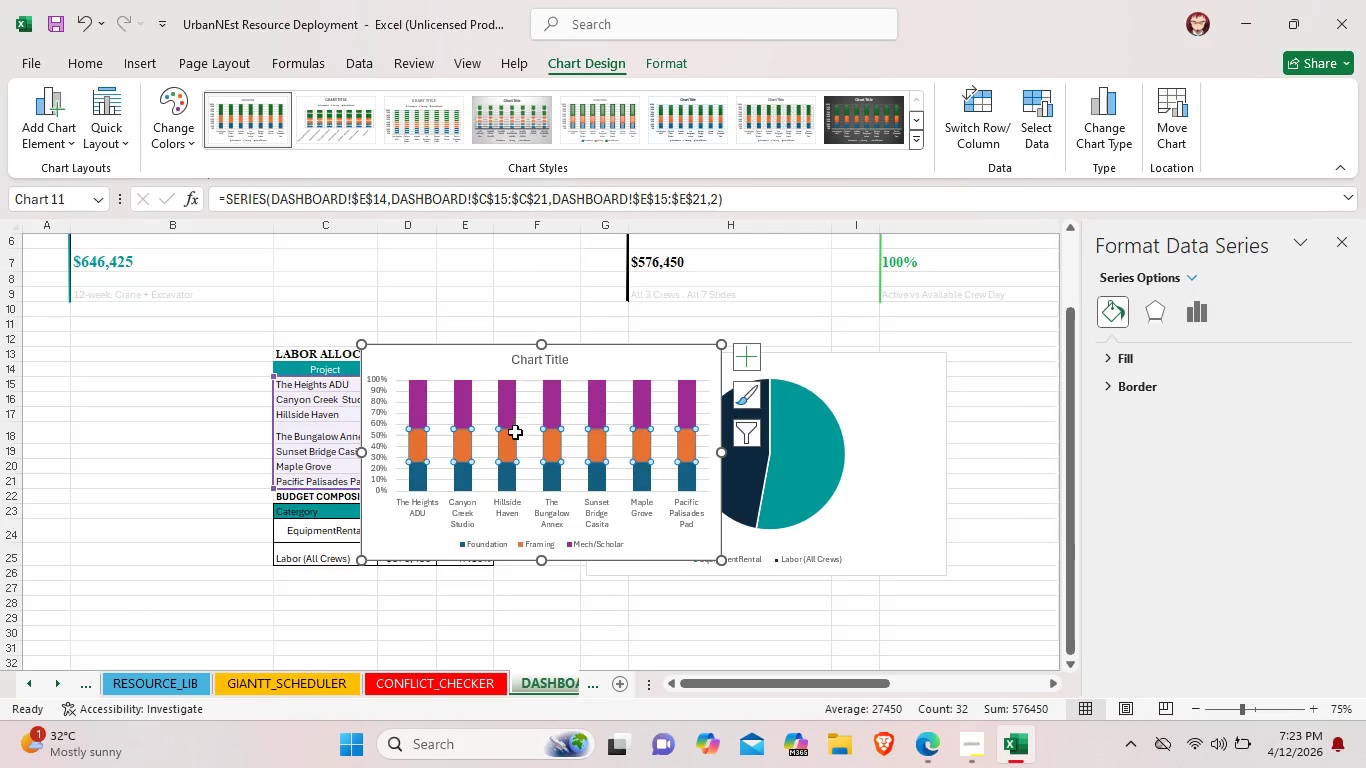 
right_click([511, 440])
 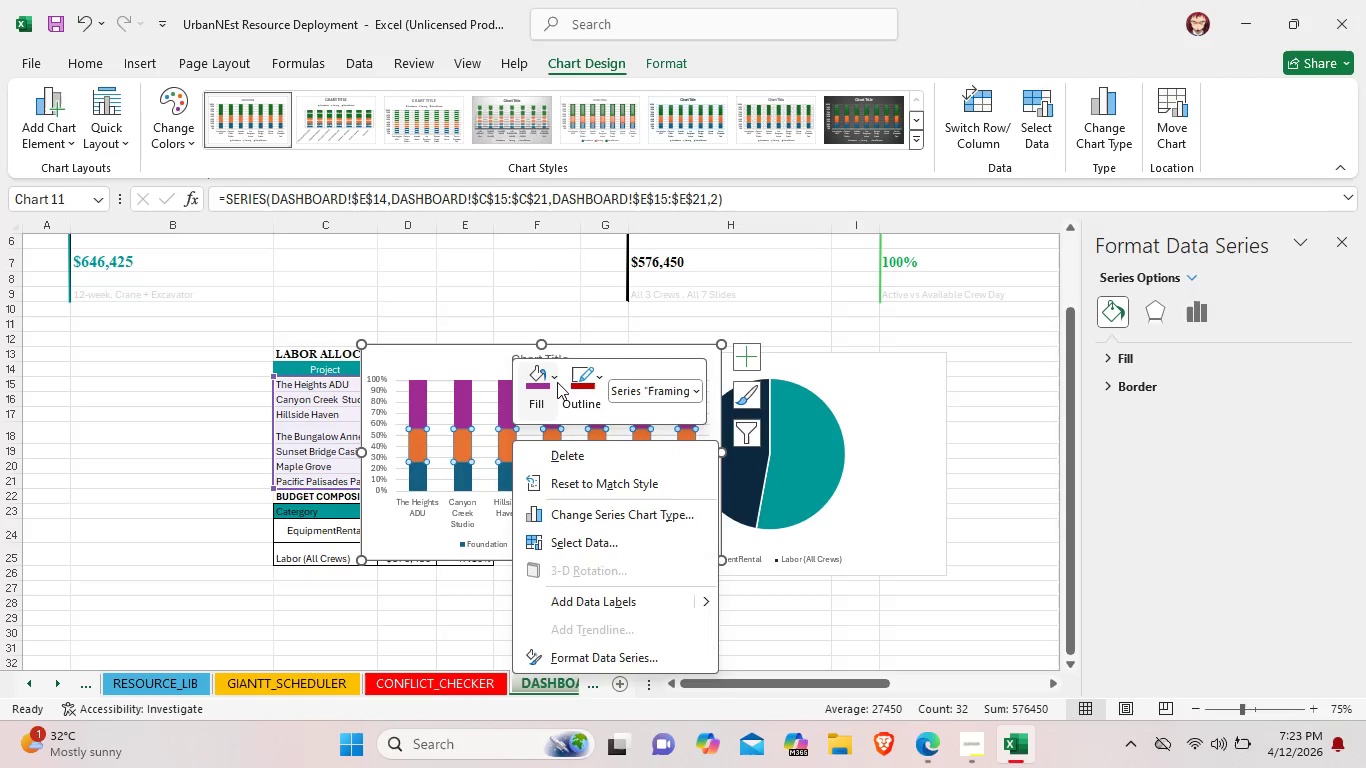 
left_click([555, 380])
 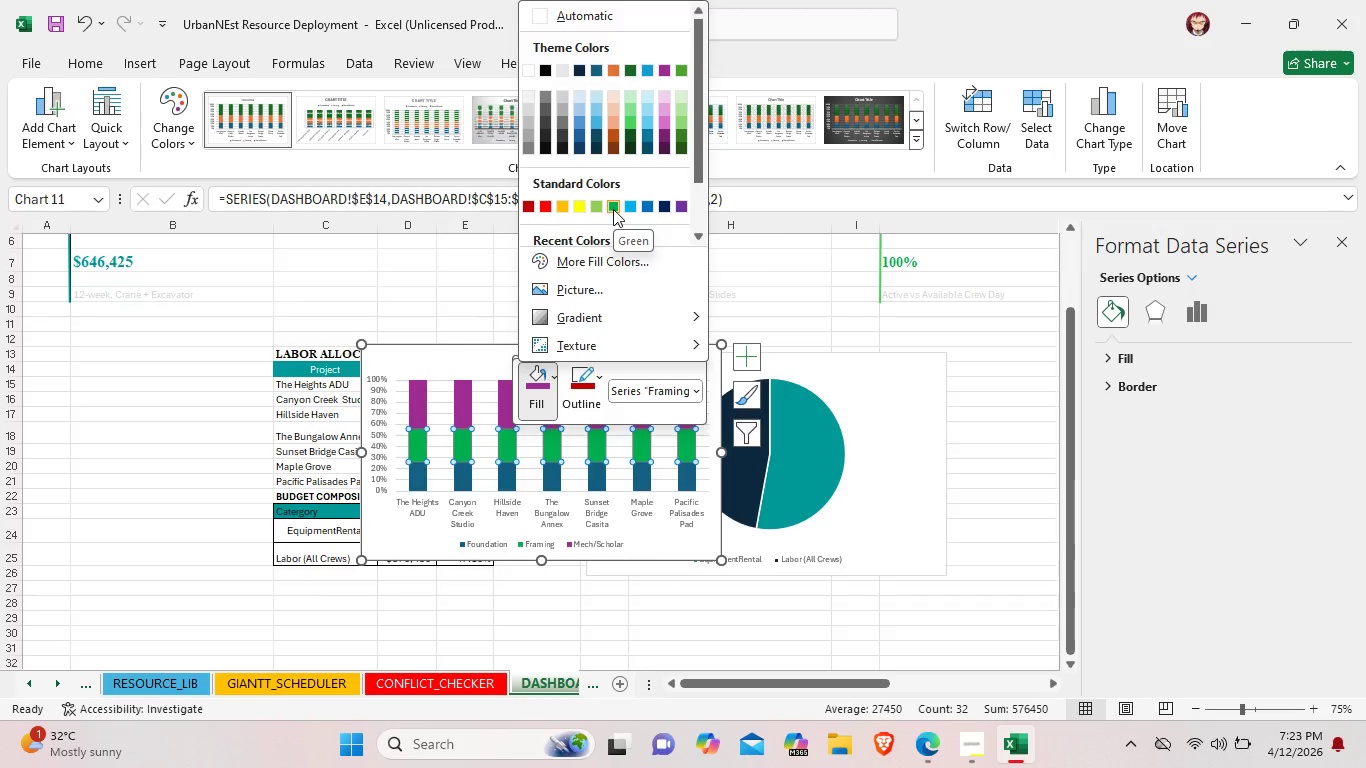 
left_click([613, 209])
 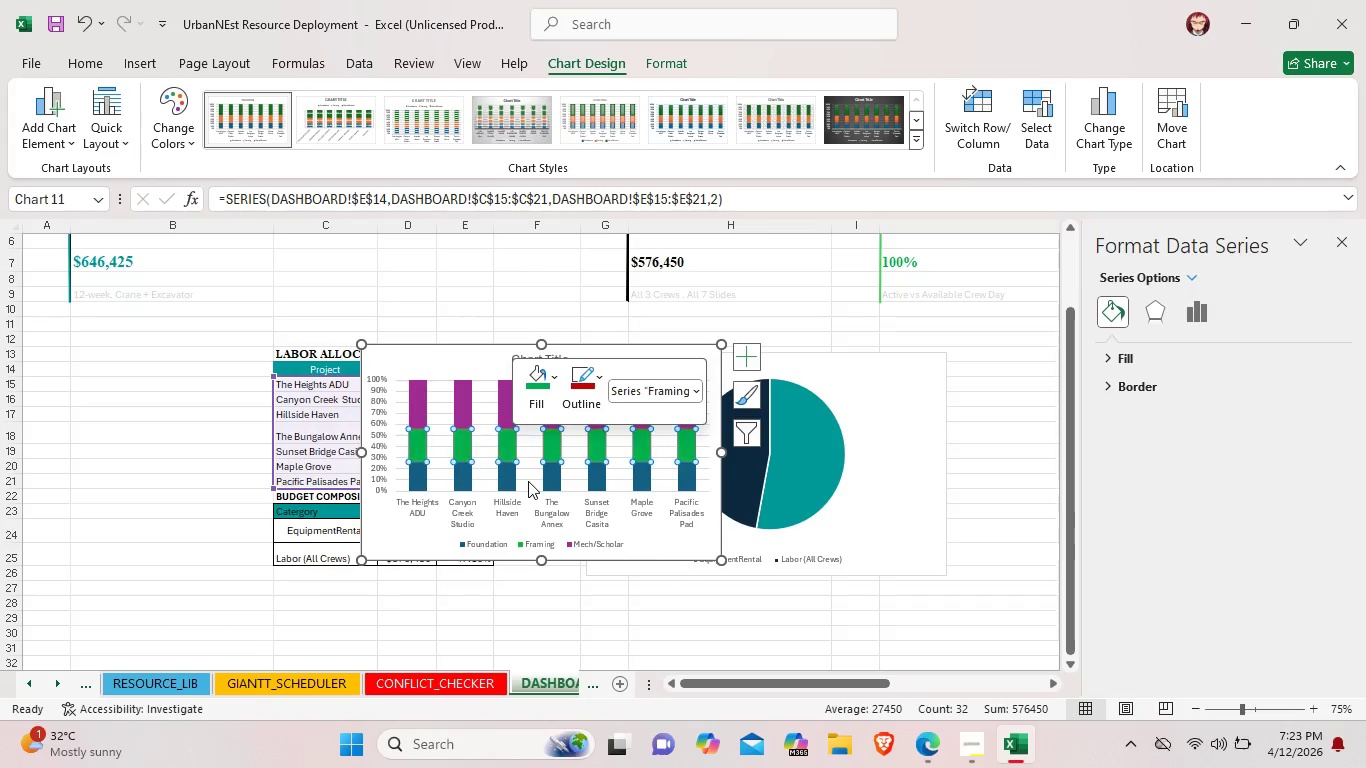 
left_click([528, 481])
 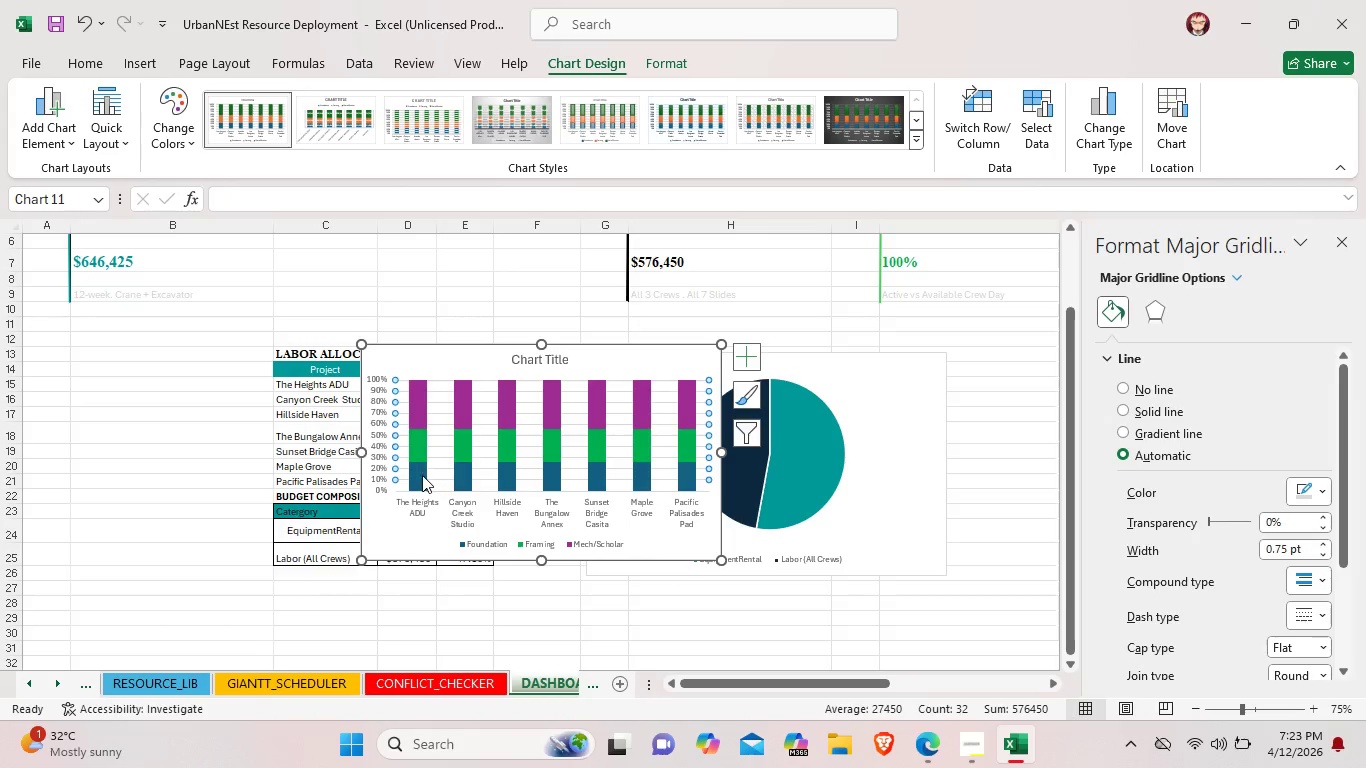 
mouse_move([443, 472])
 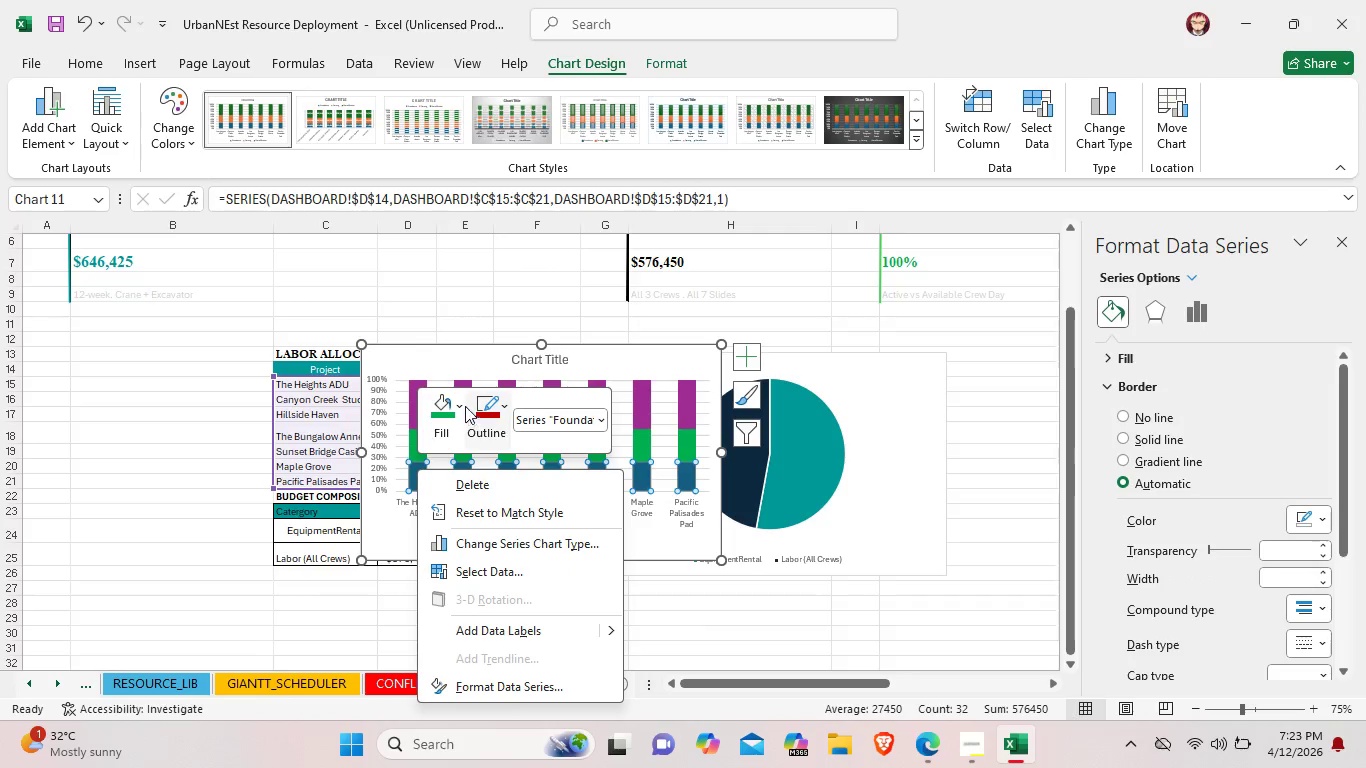 
left_click([463, 406])
 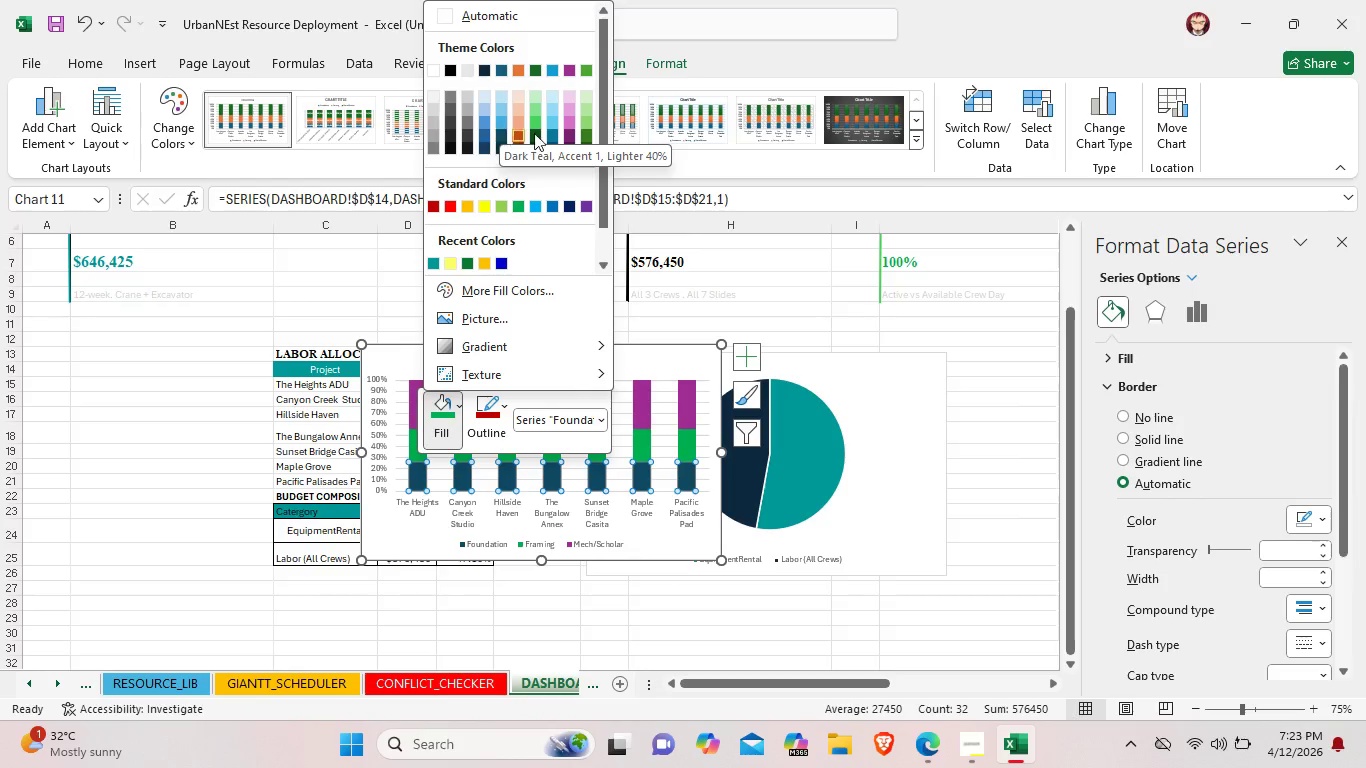 
wait(15.28)
 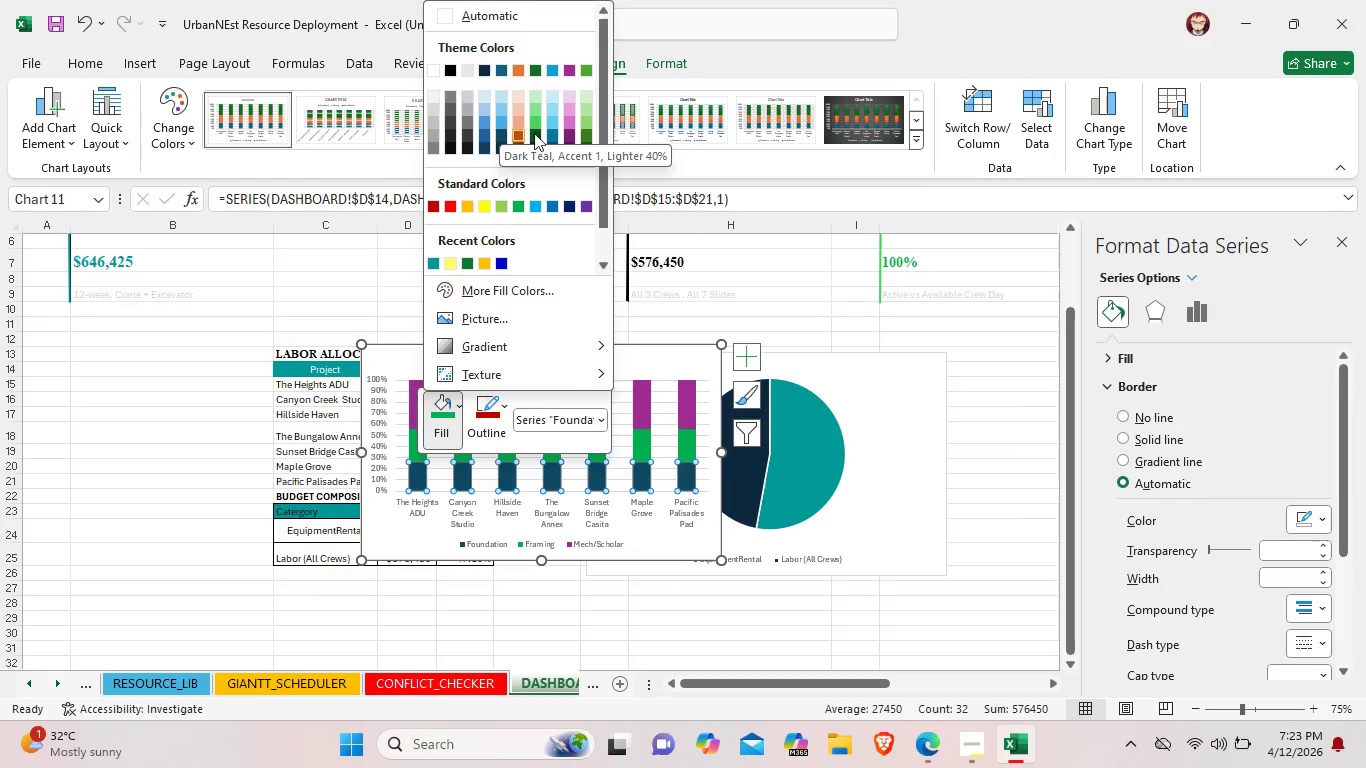 
left_click([503, 260])
 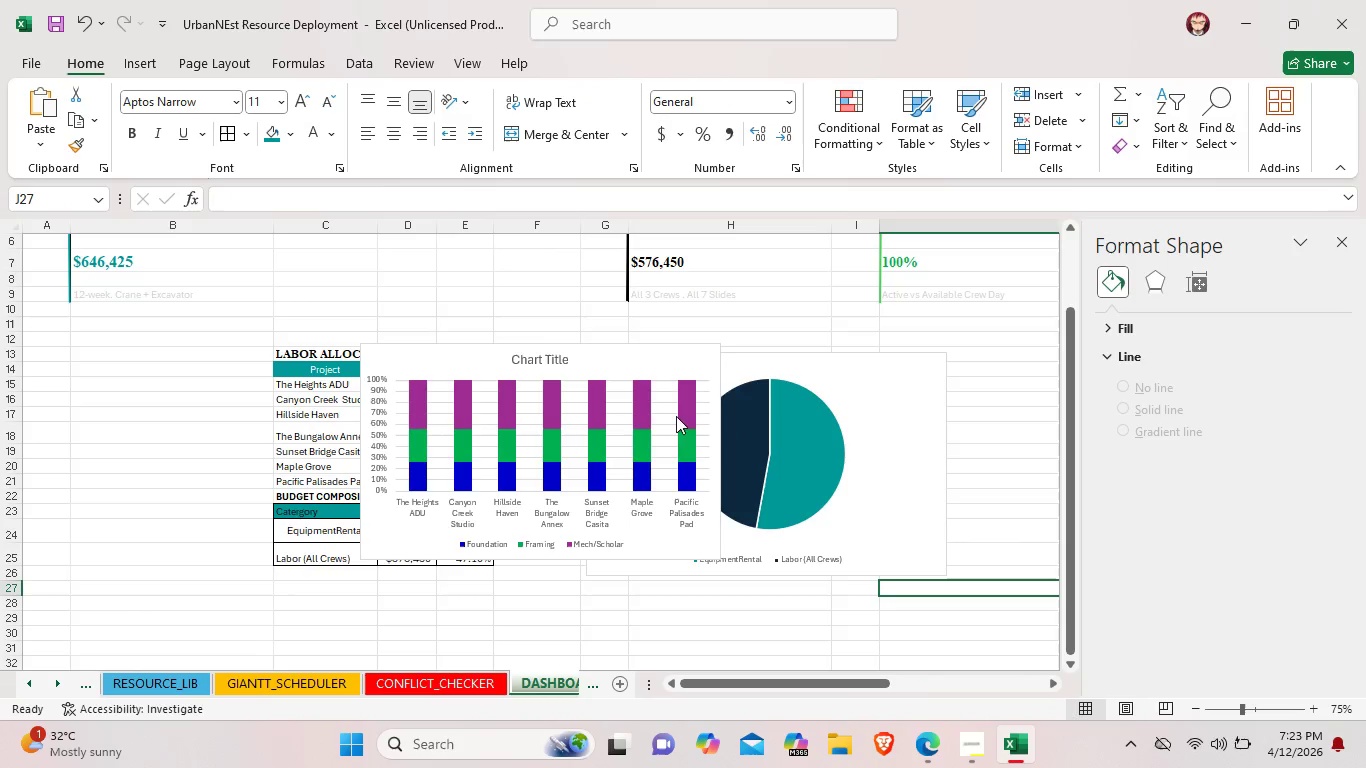 
left_click([541, 355])
 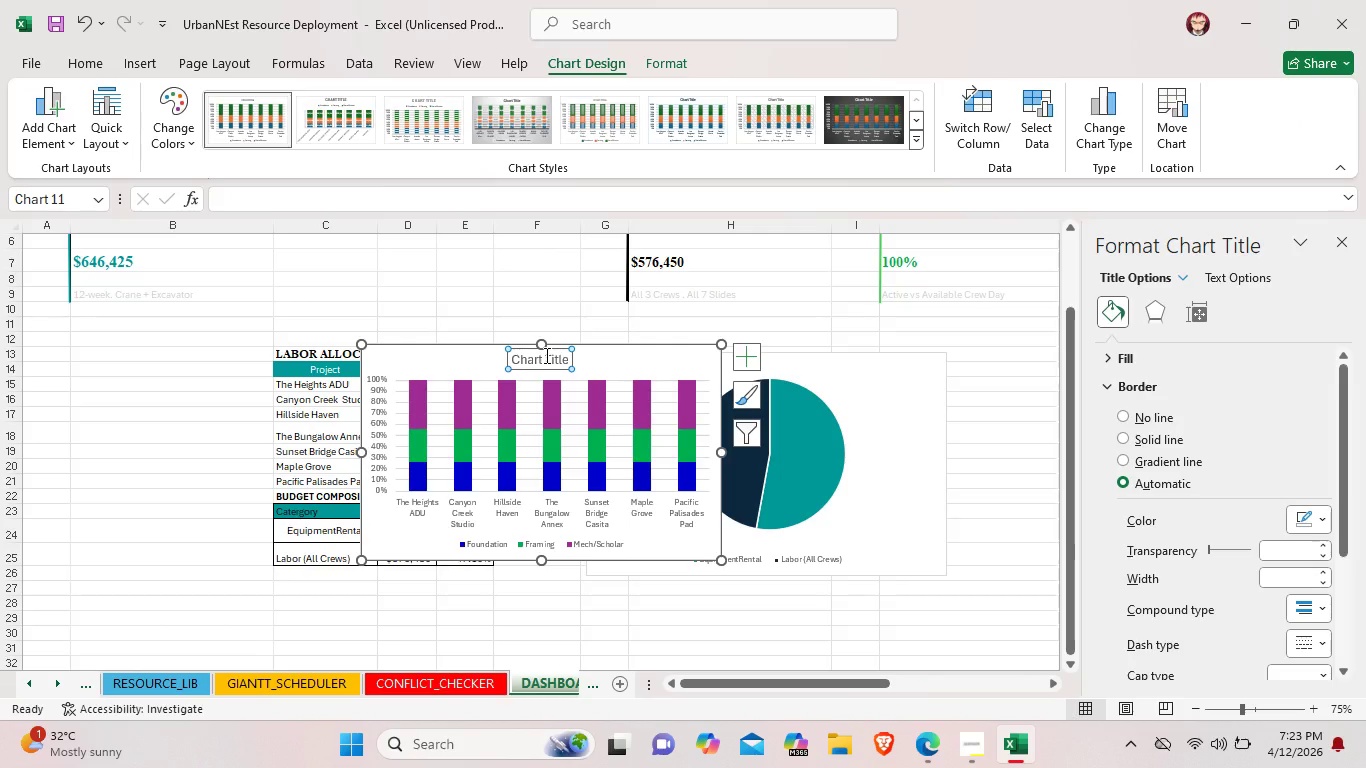 
wait(5.52)
 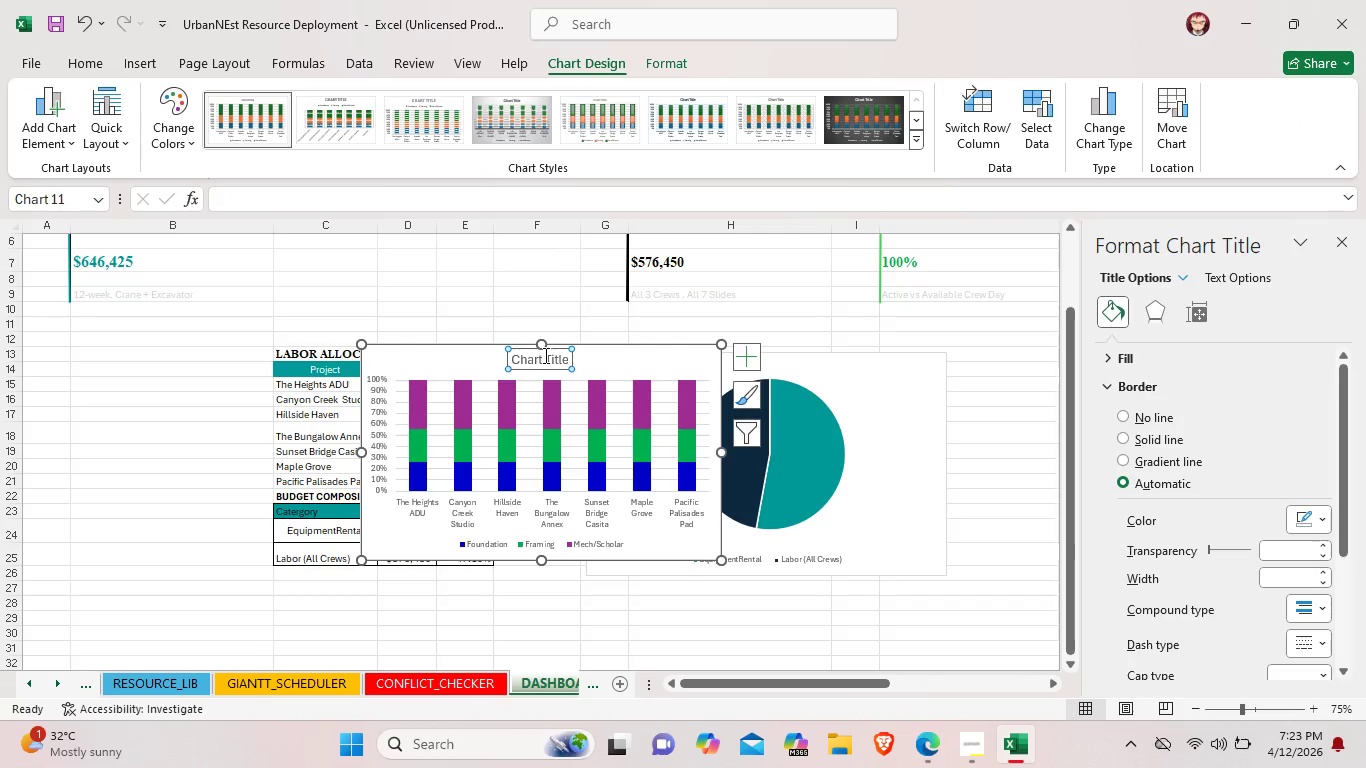 
left_click([567, 356])
 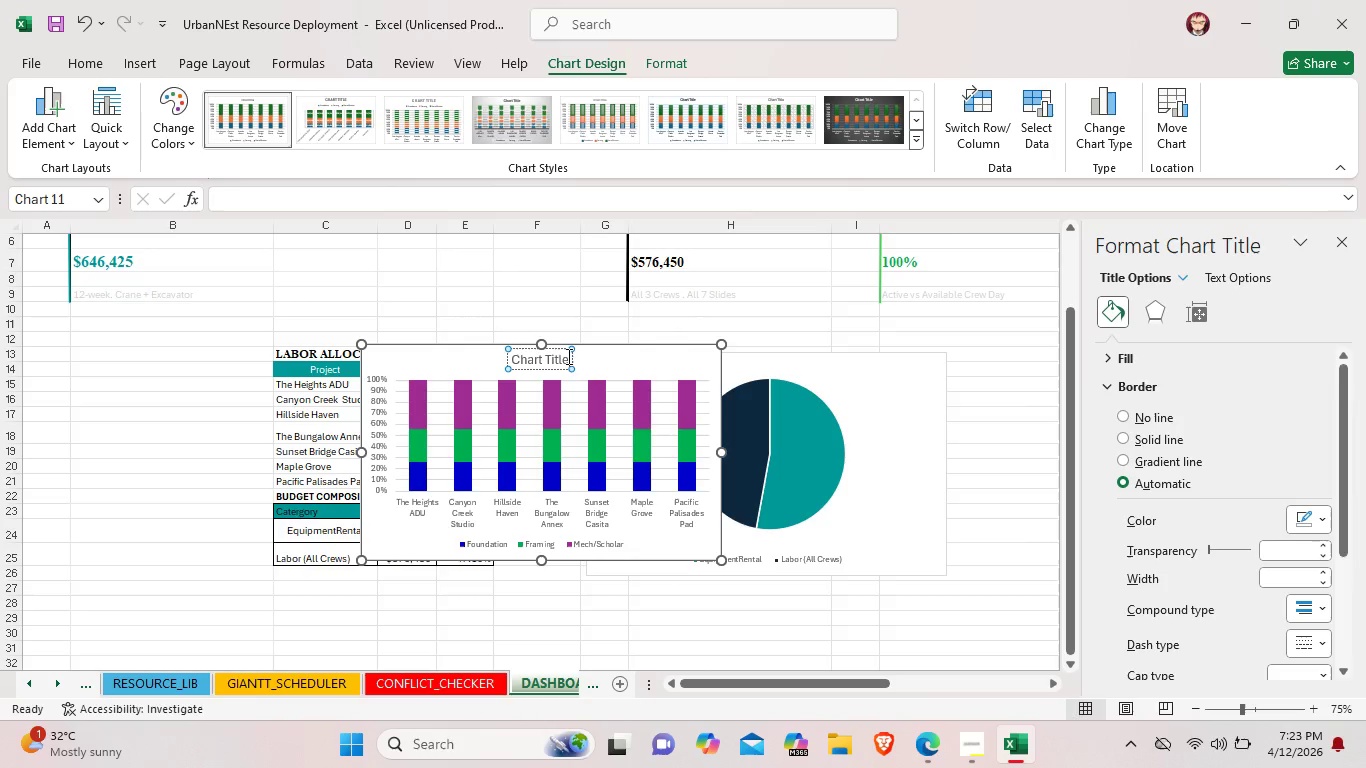 
key(Backspace)
key(Backspace)
key(Backspace)
key(Backspace)
key(Backspace)
key(Backspace)
key(Backspace)
key(Backspace)
key(Backspace)
key(Backspace)
key(Backspace)
type(Labor Allocation by Prohe)
key(Backspace)
key(Backspace)
type(ject )
 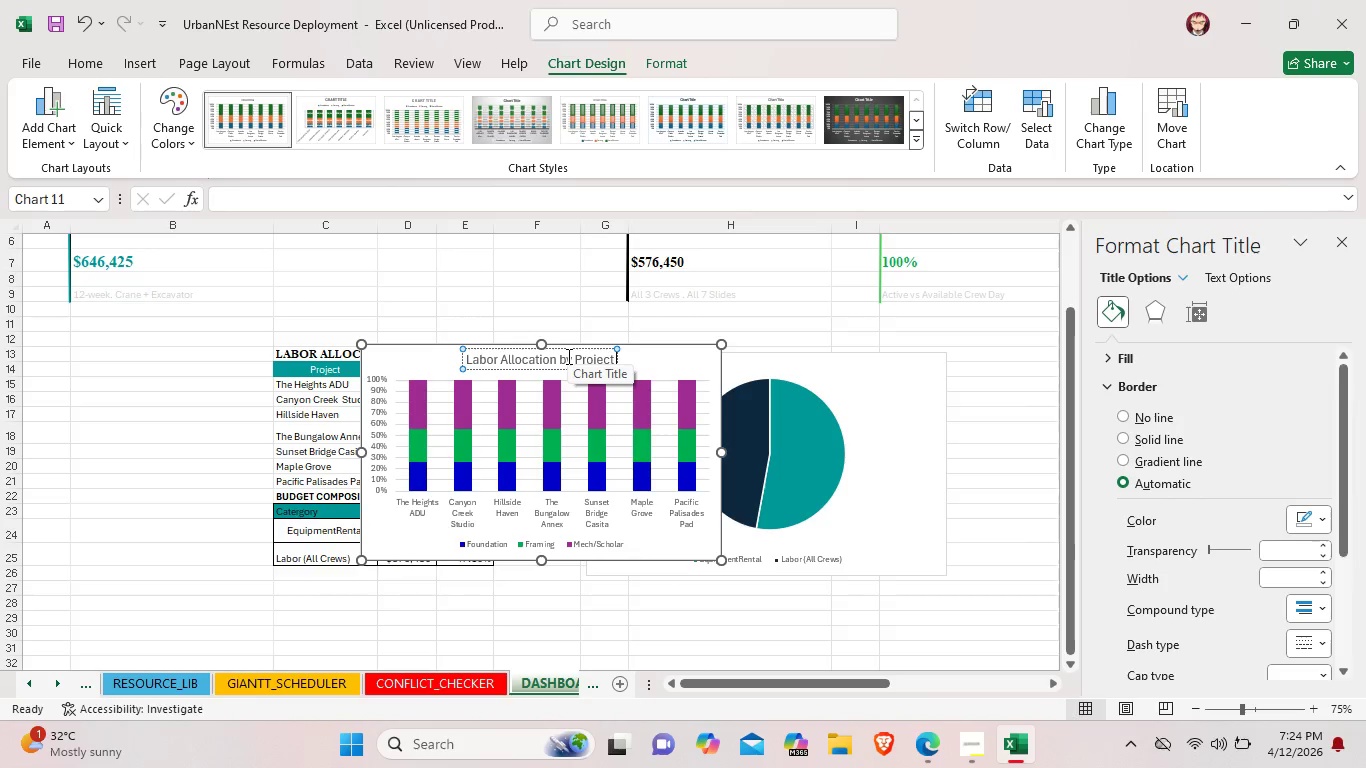 
type(($))
 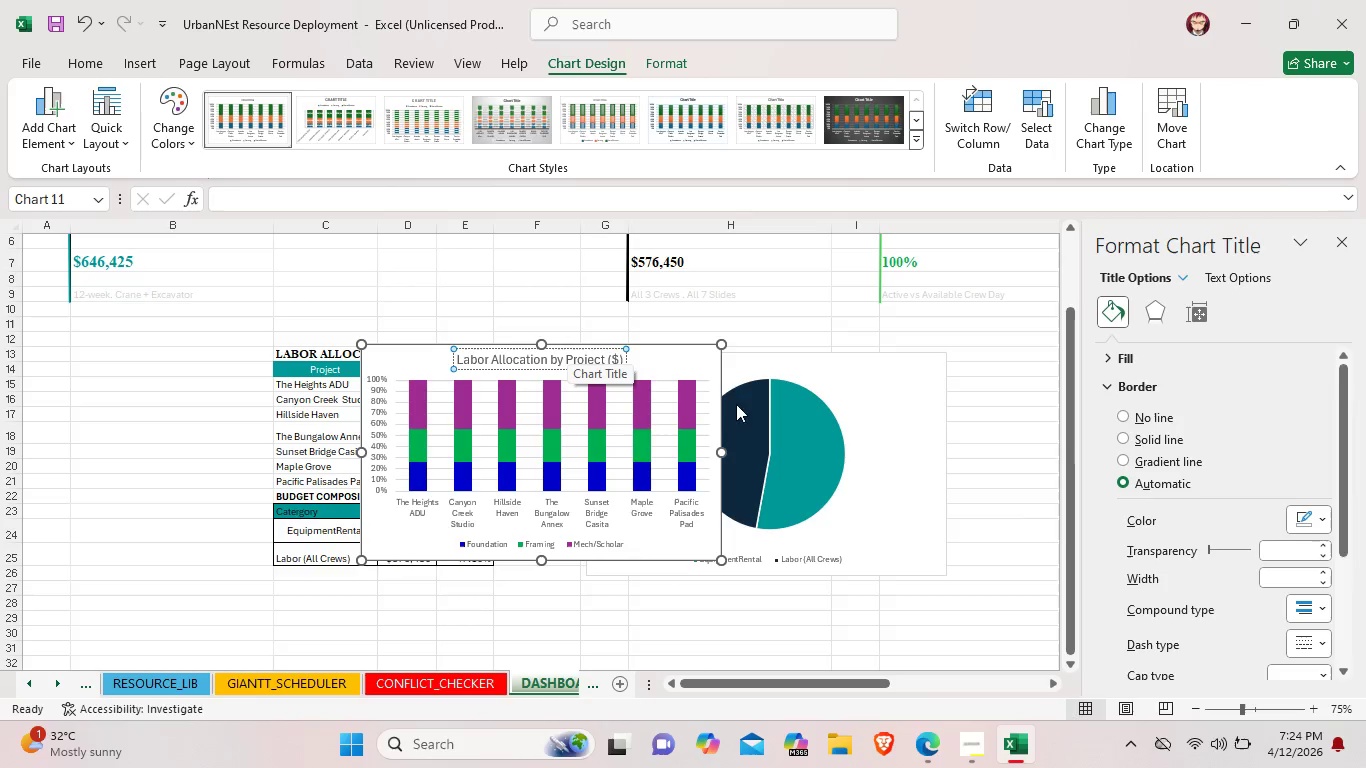 
left_click([585, 368])
 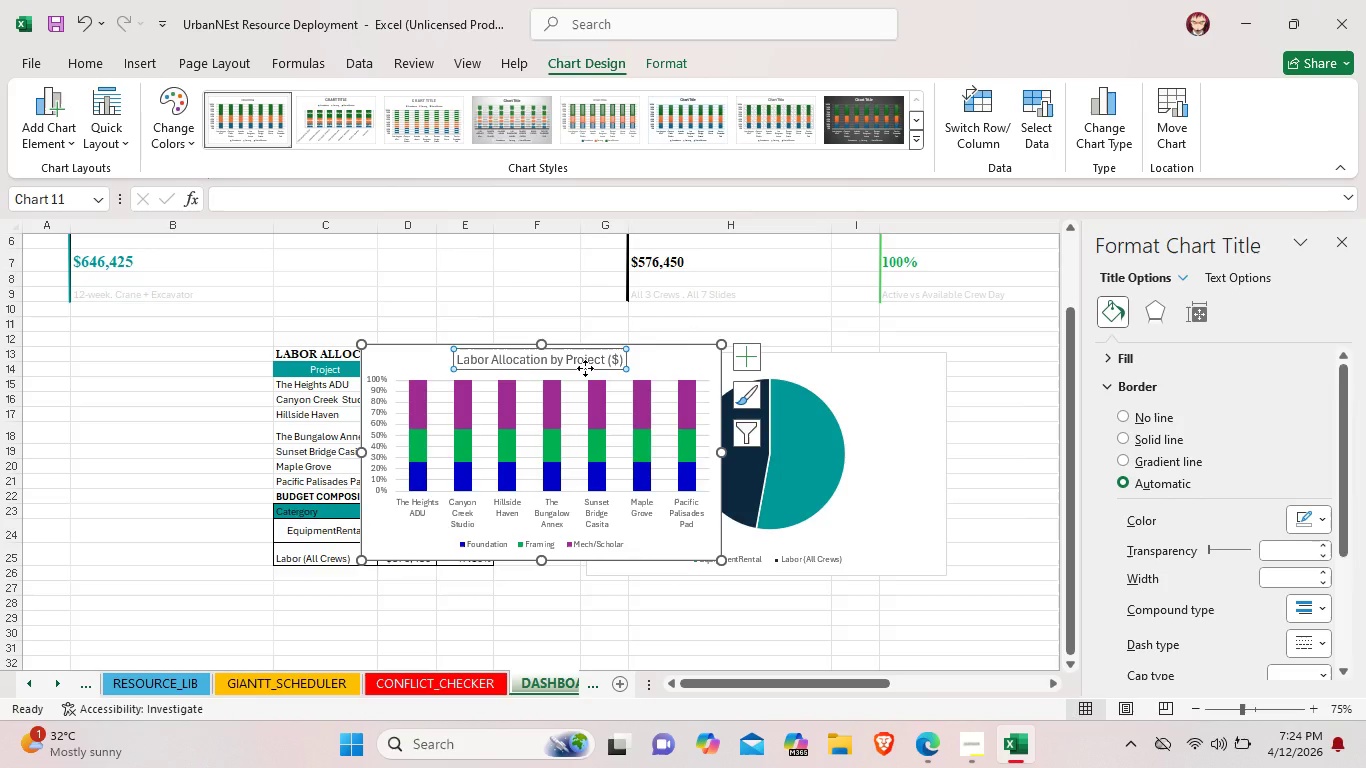 
key(Control+C)
 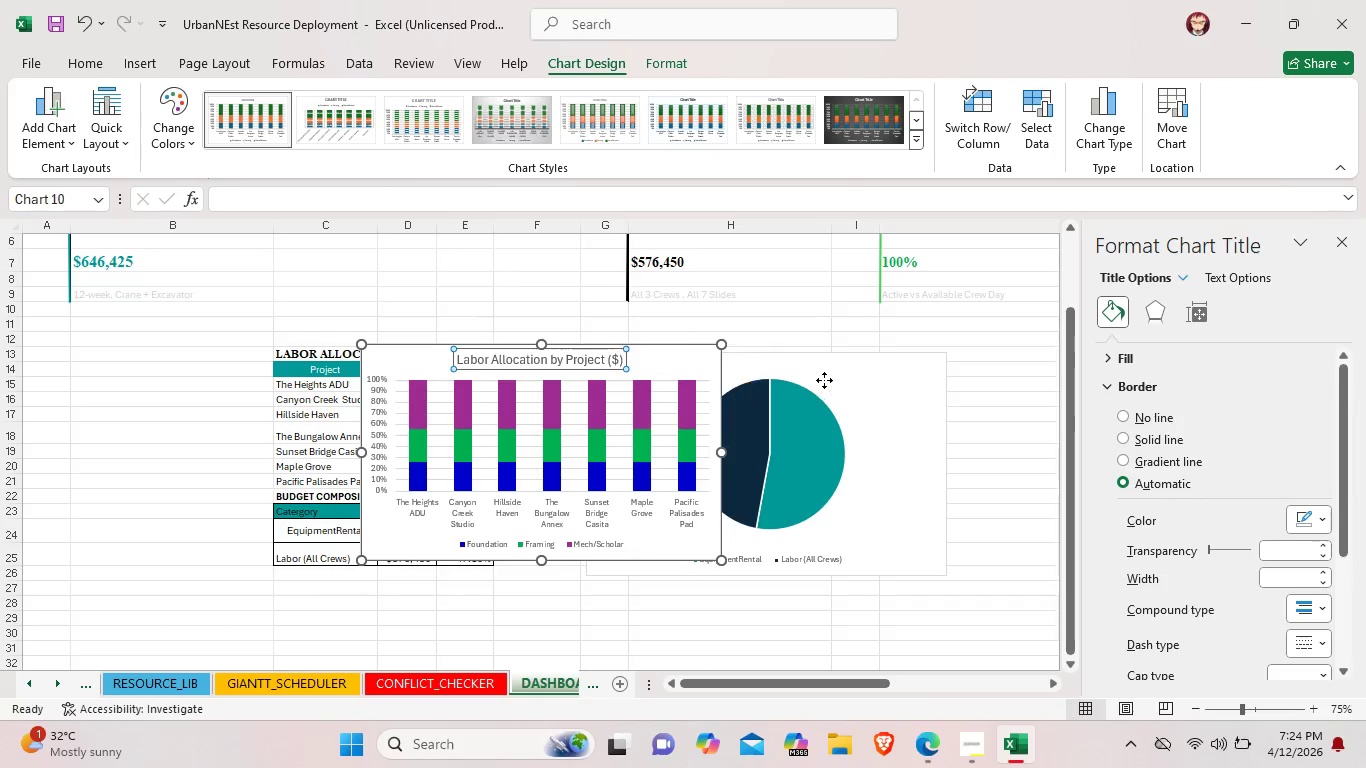 
left_click([824, 380])
 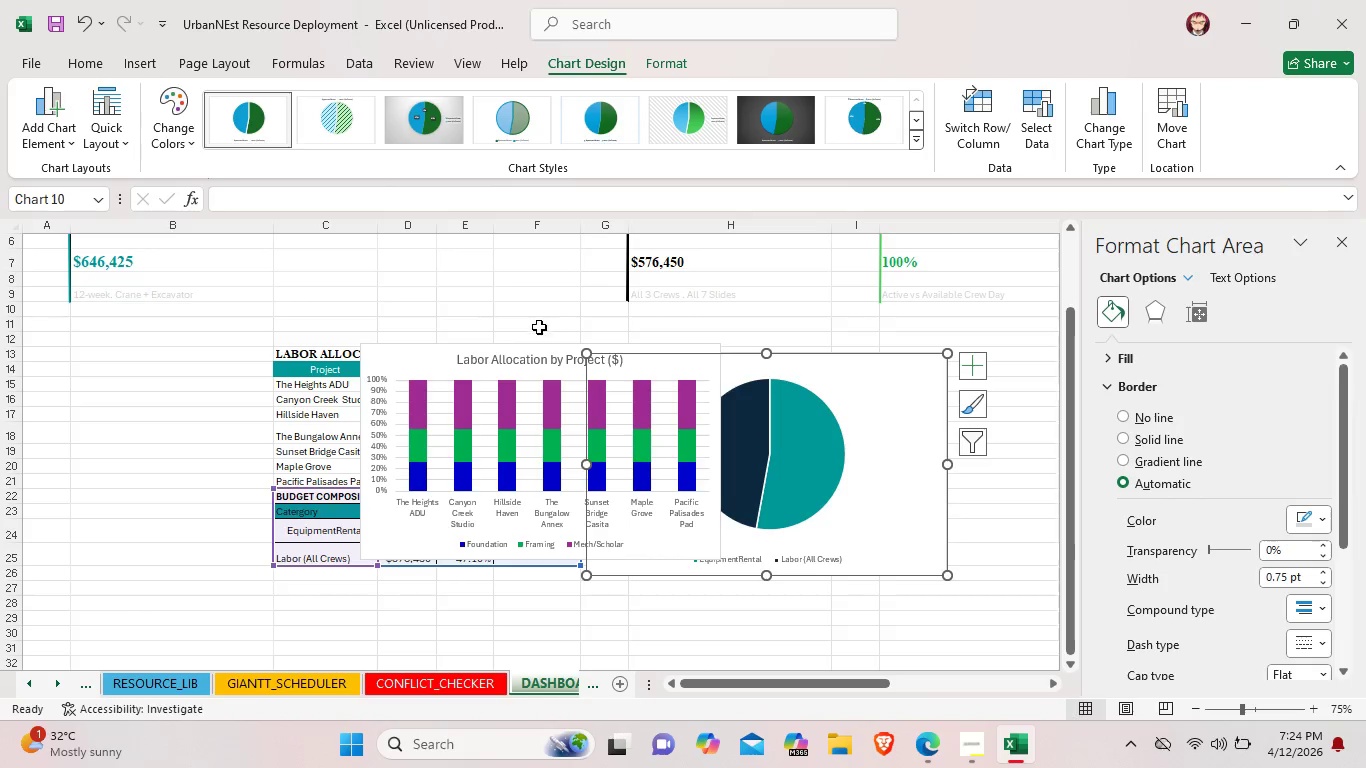 
left_click_drag(start_coordinate=[410, 360], to_coordinate=[79, 318])
 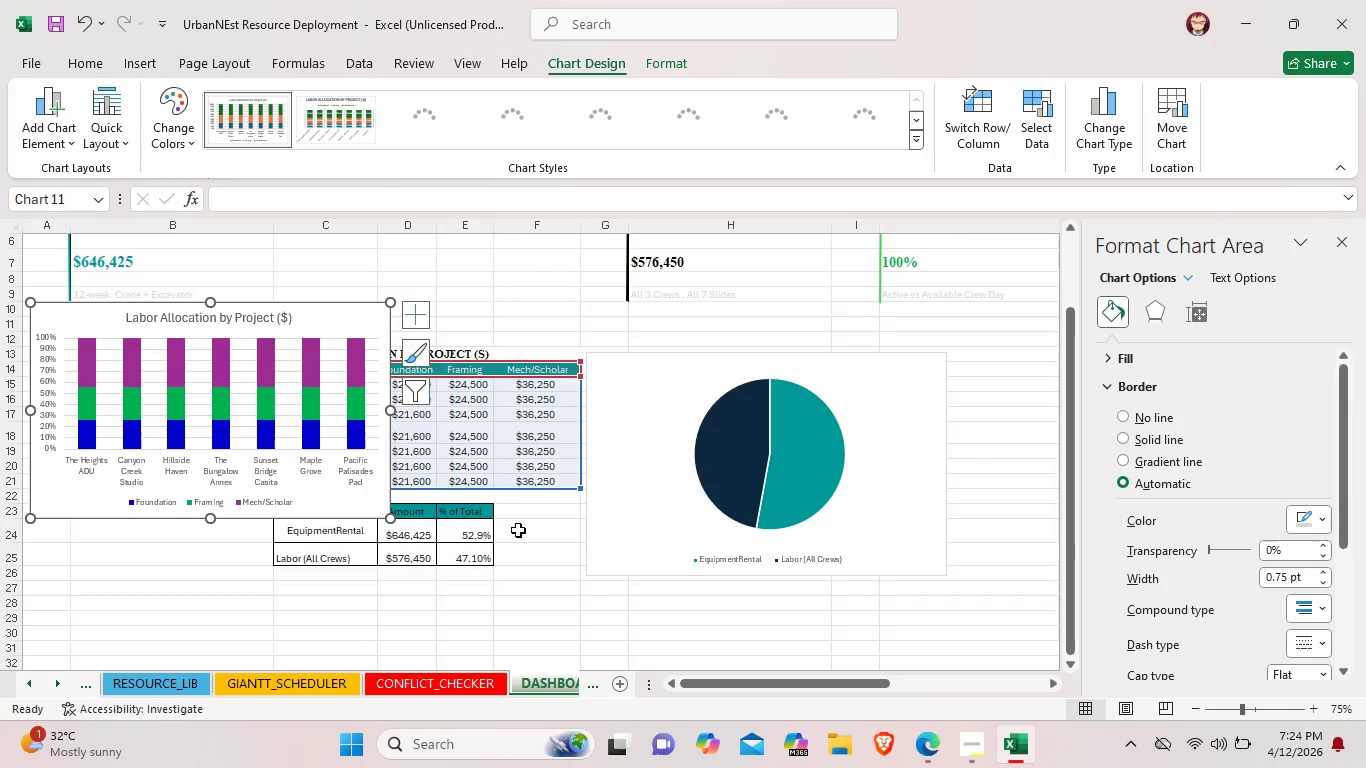 
left_click([518, 530])
 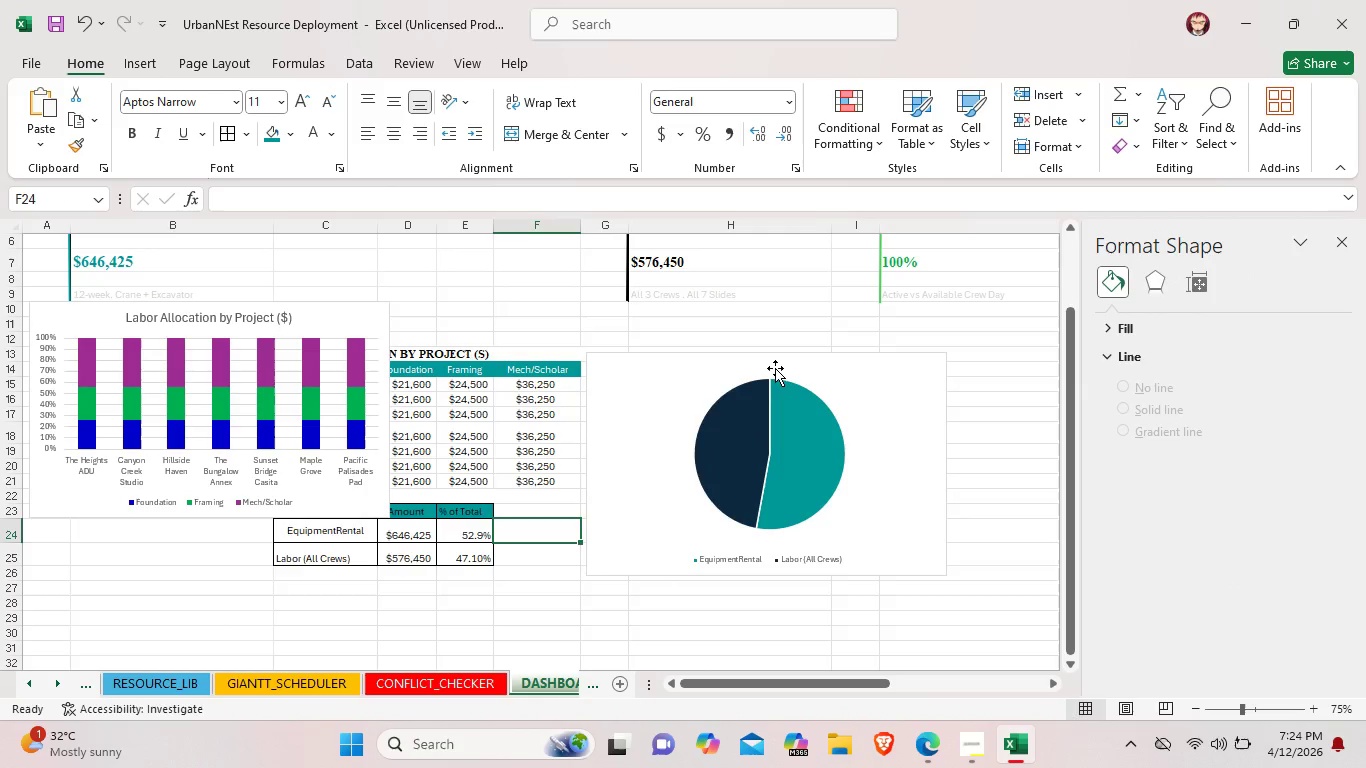 
left_click([775, 368])
 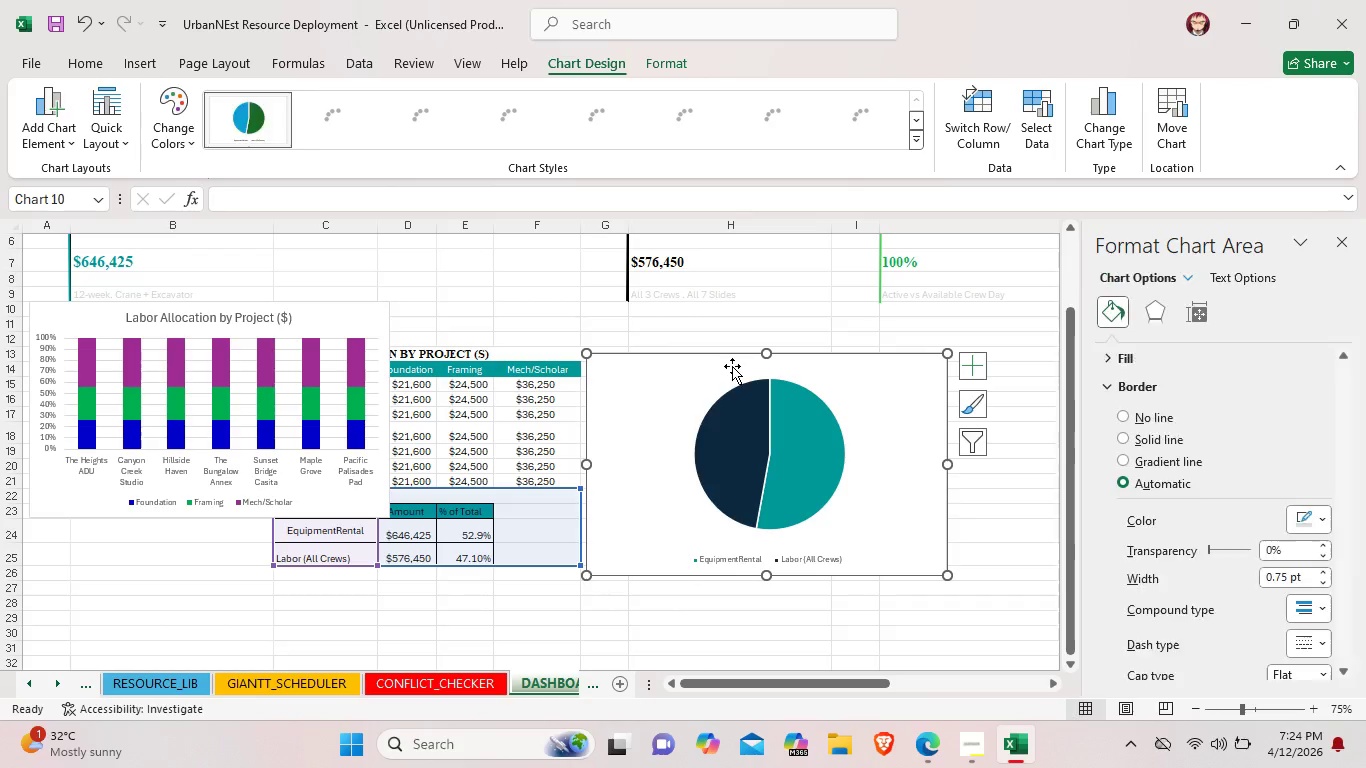 
key(Control+ControlLeft)
 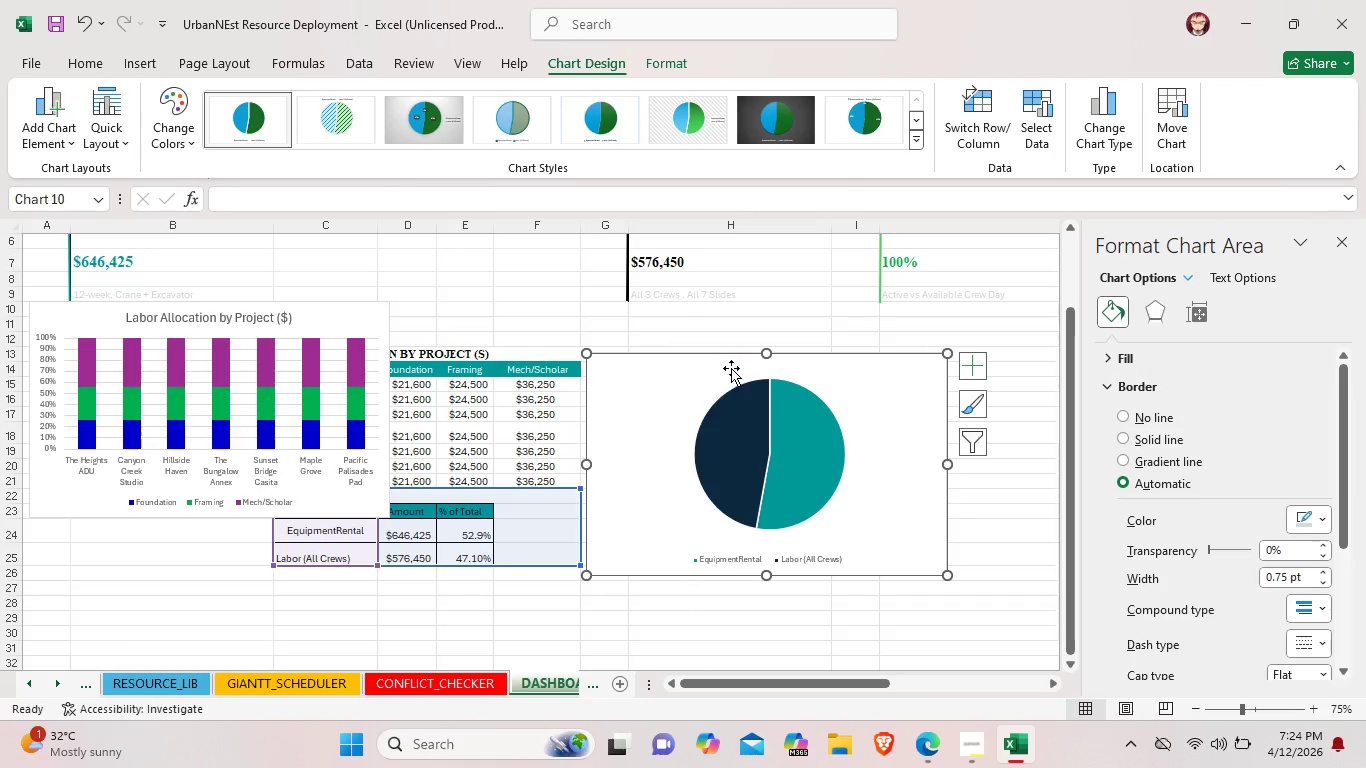 
key(Control+V)
 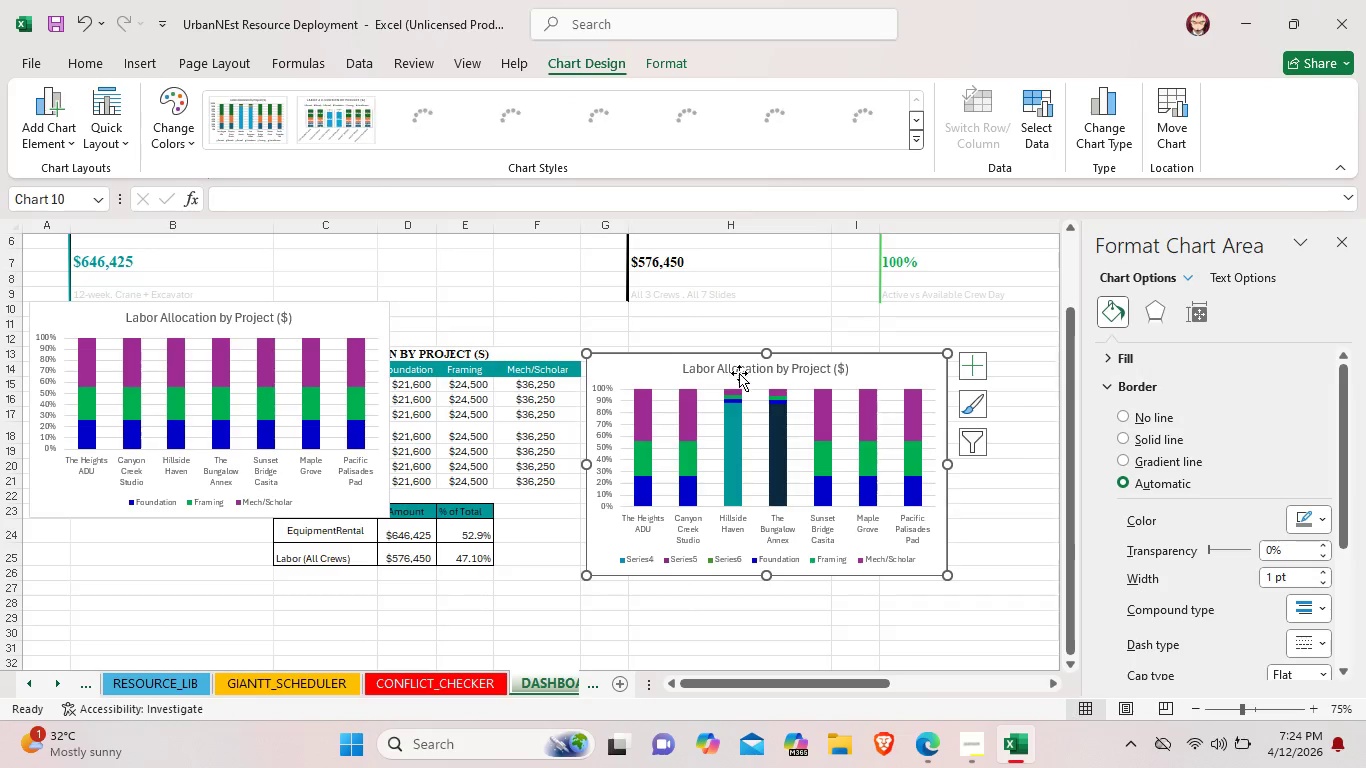 
left_click([768, 391])
 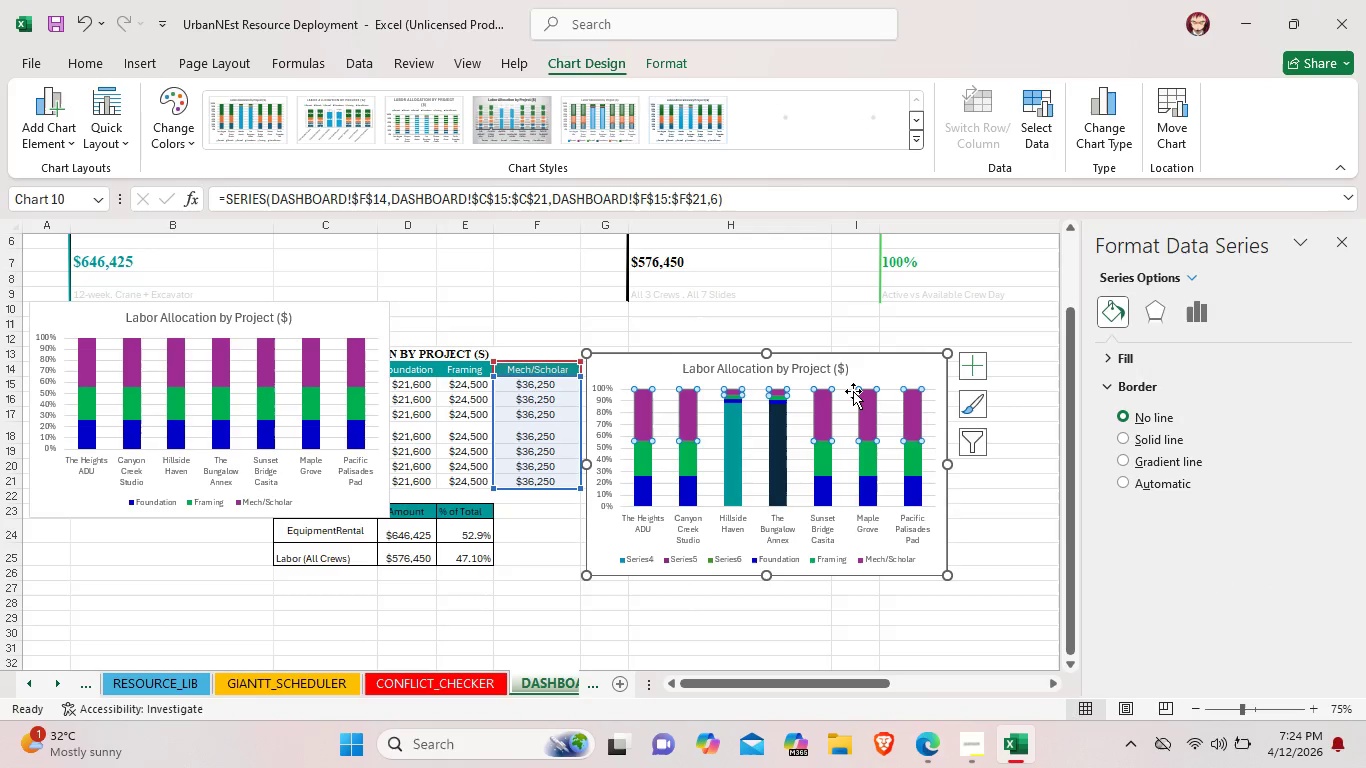 
key(Control+Z)
 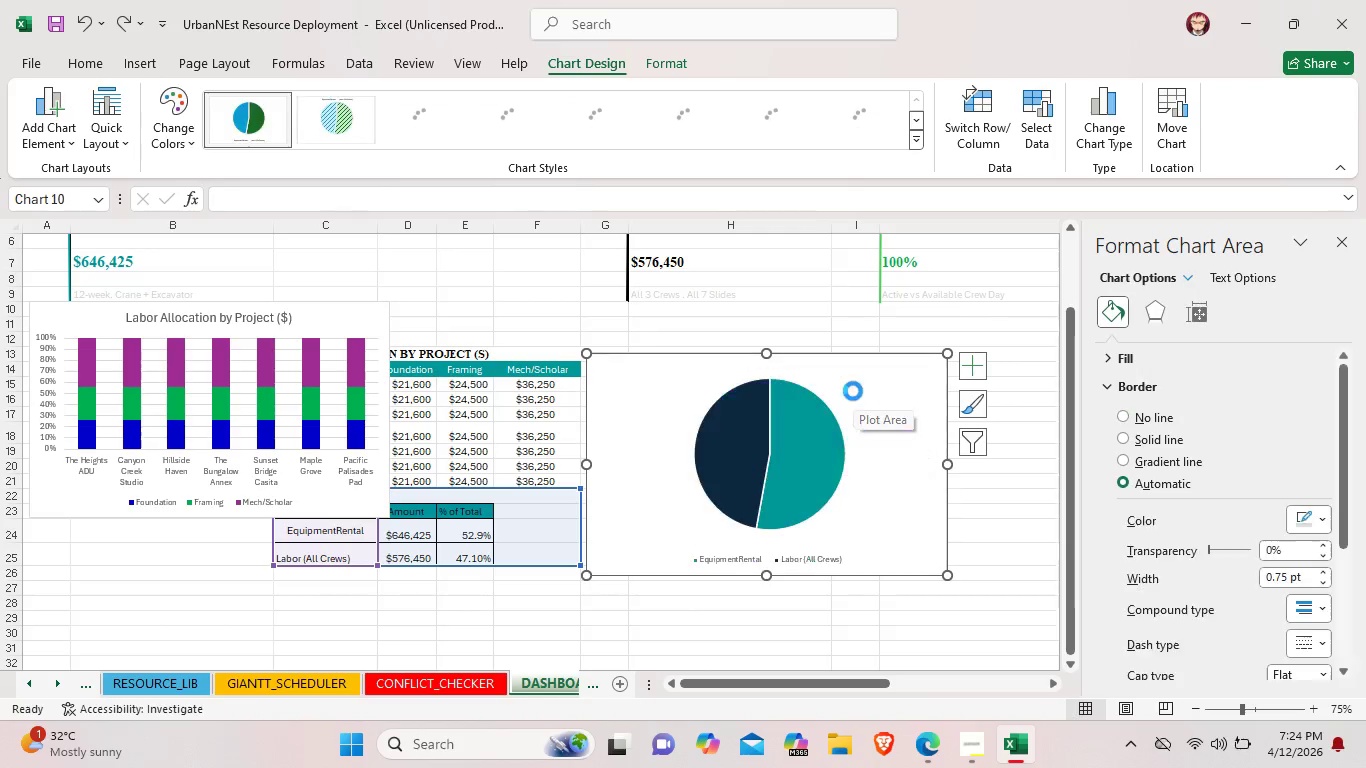 
key(Control+Z)
 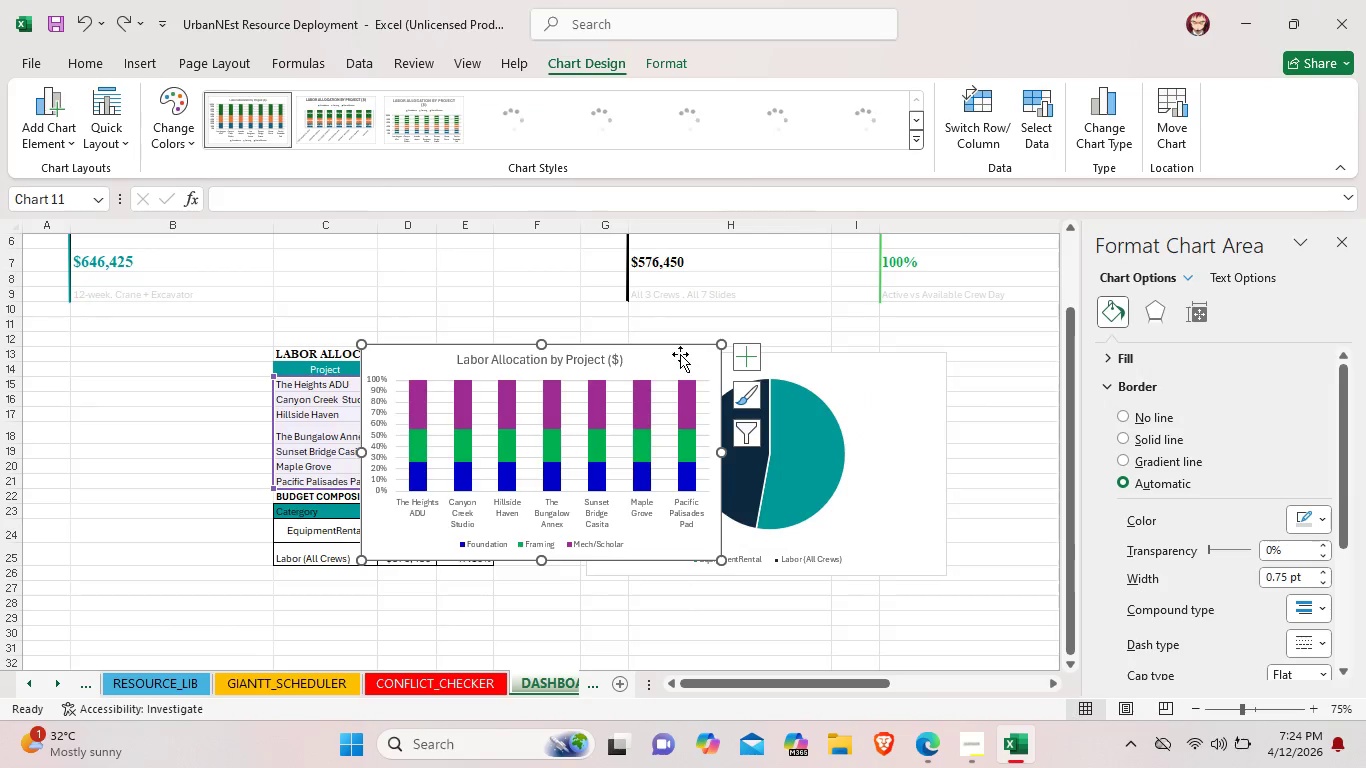 
left_click_drag(start_coordinate=[679, 354], to_coordinate=[381, 336])
 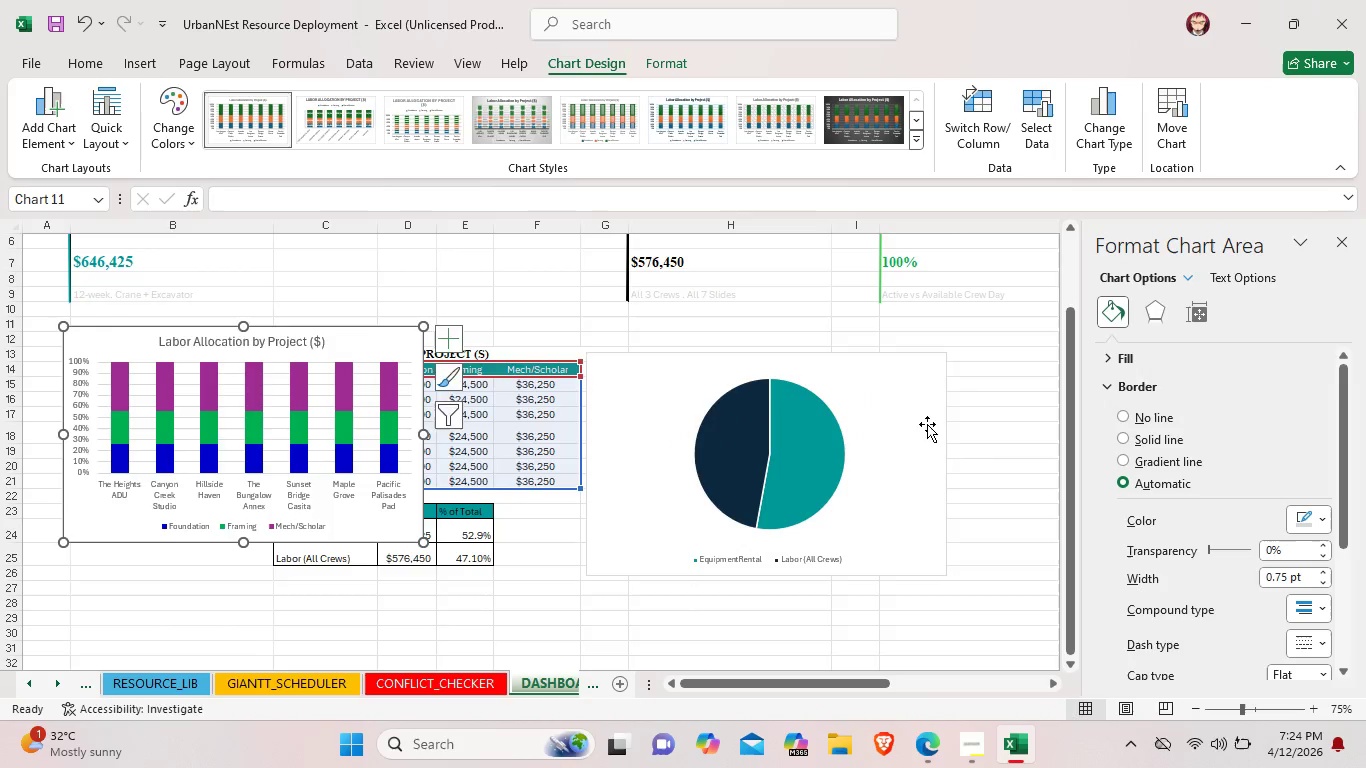 
left_click([927, 424])
 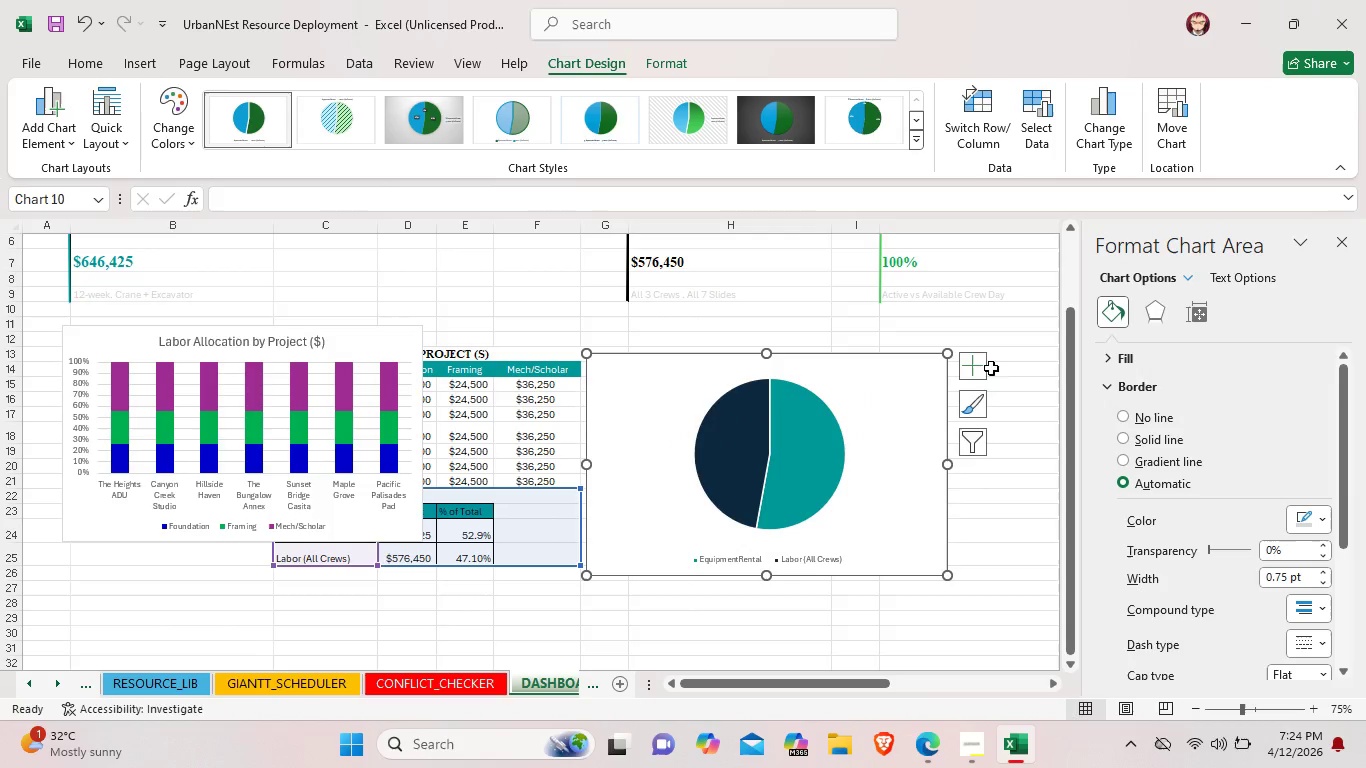 
left_click([973, 369])
 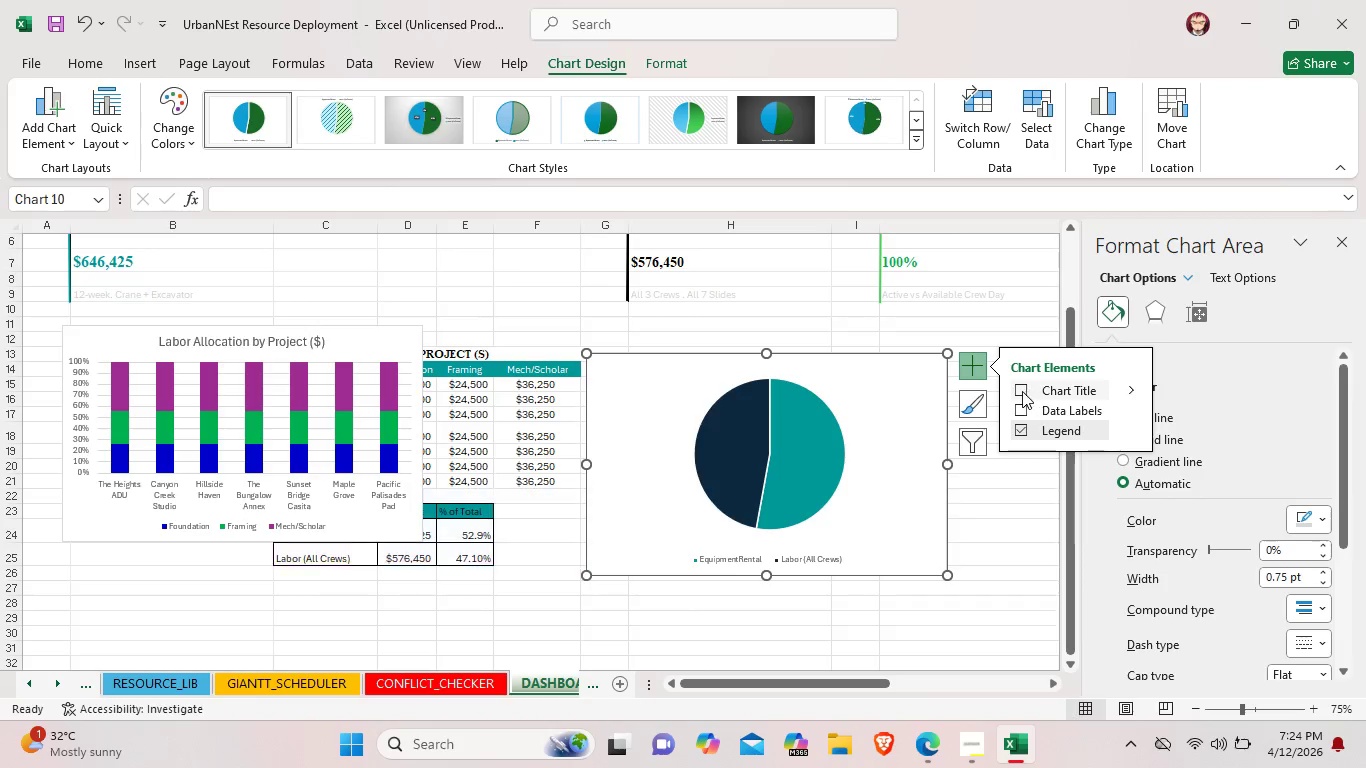 
left_click([1021, 391])
 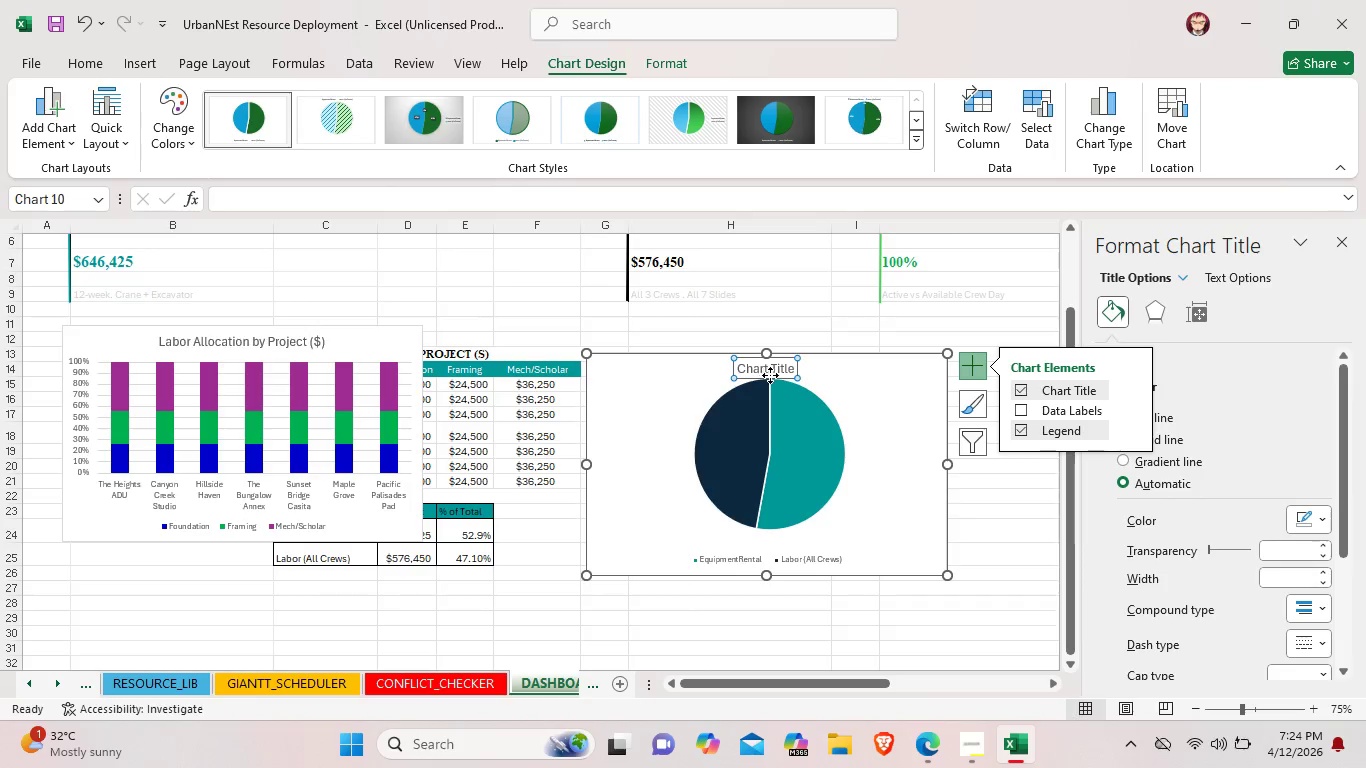 
left_click([771, 375])
 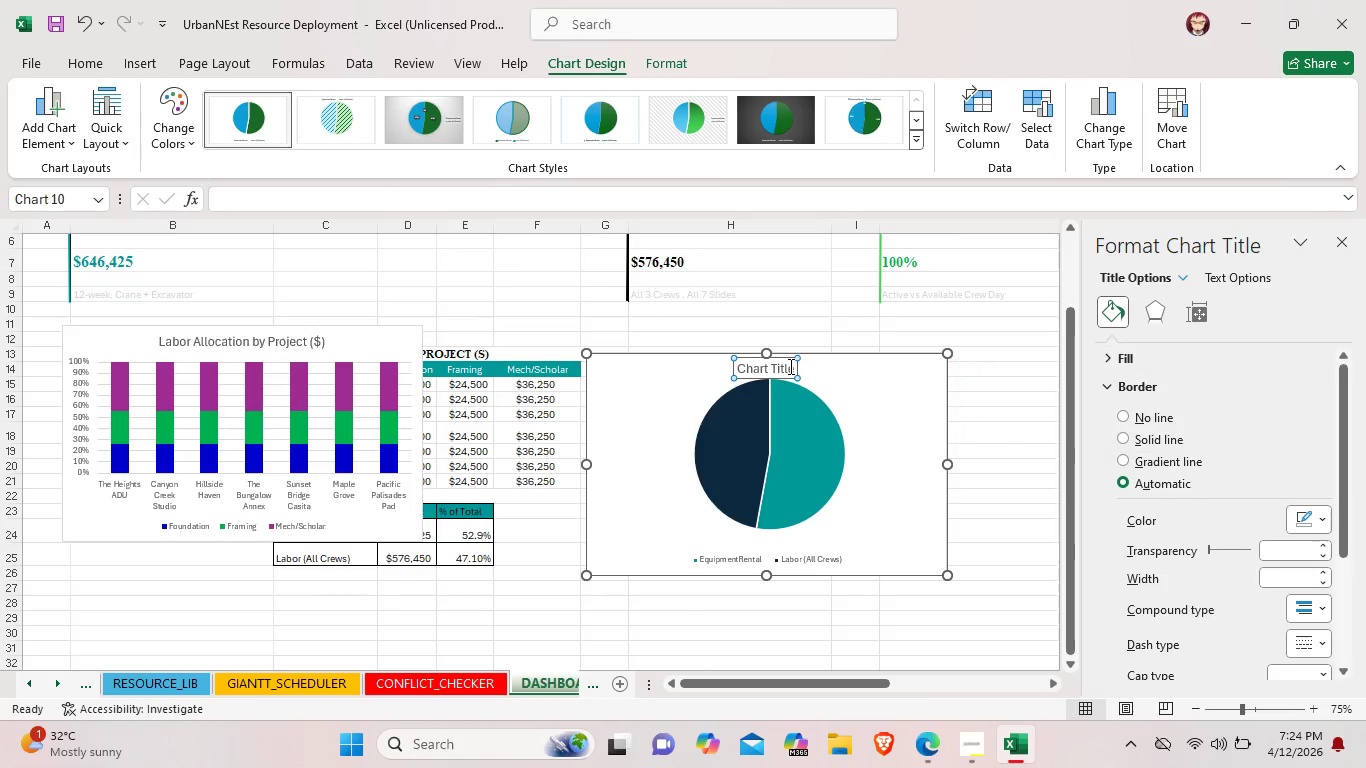 
left_click([789, 366])
 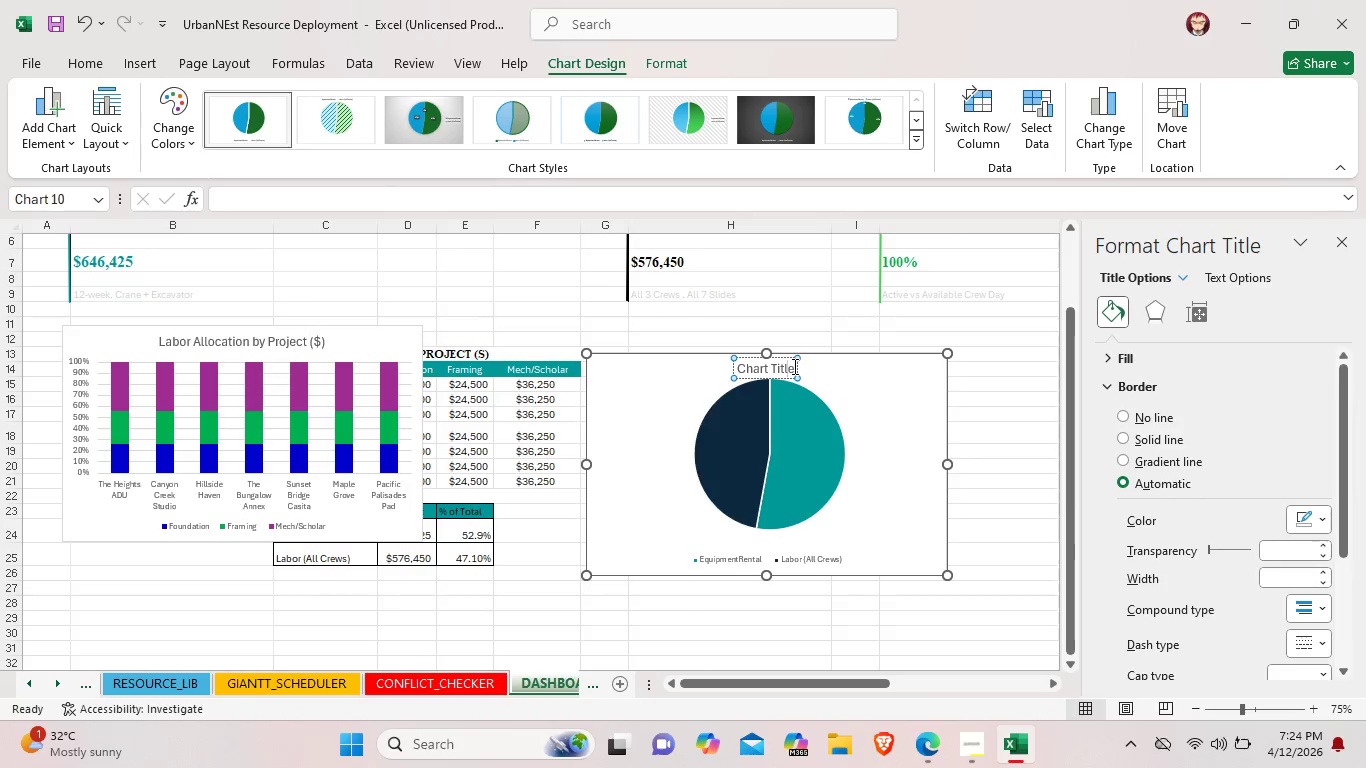 
left_click([793, 366])
 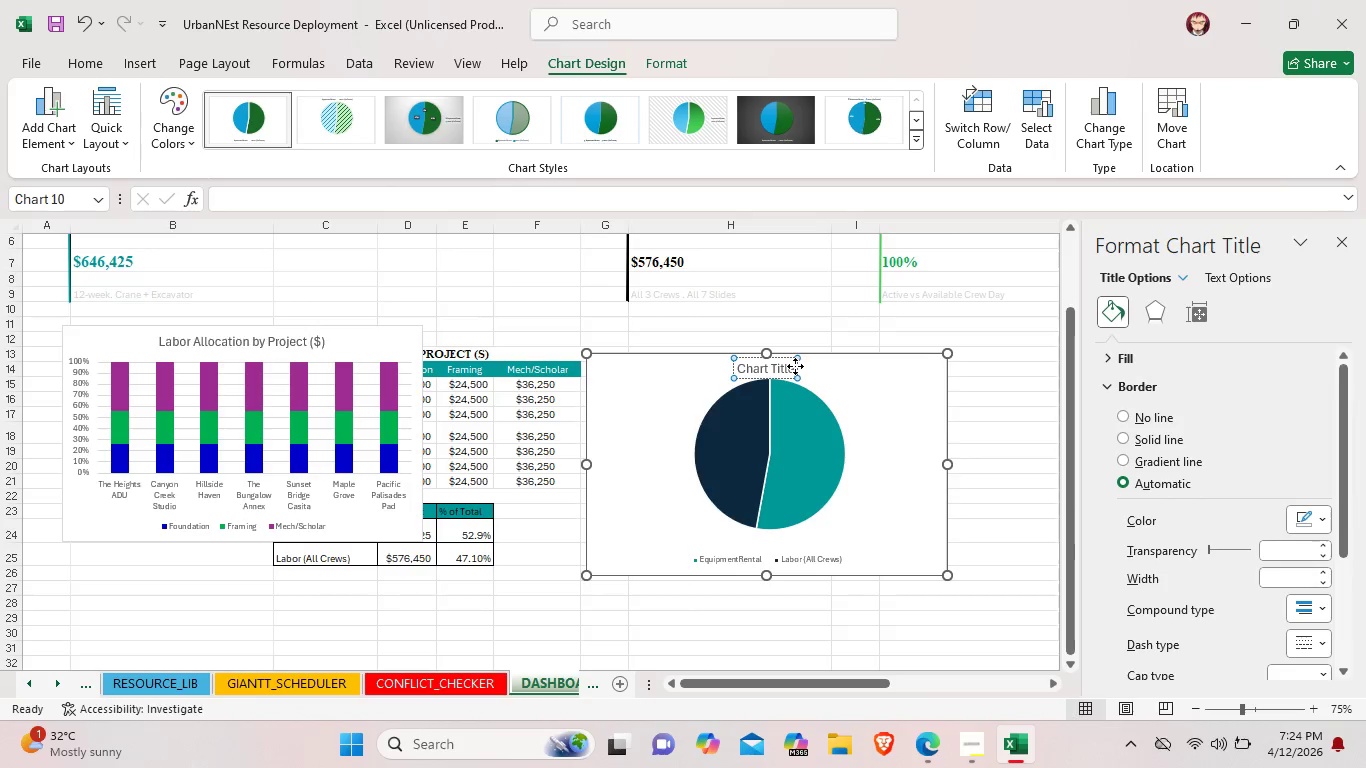 
key(Backspace)
 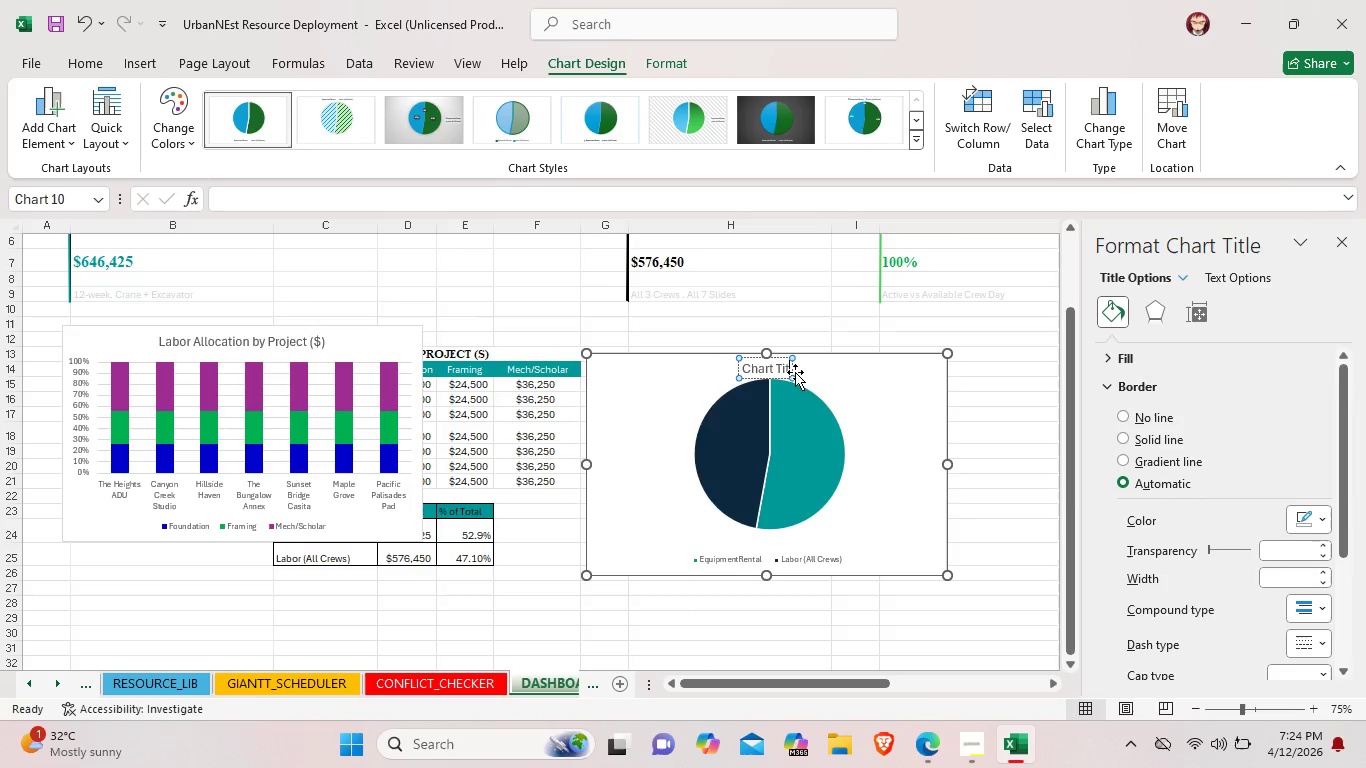 
key(Backspace)
 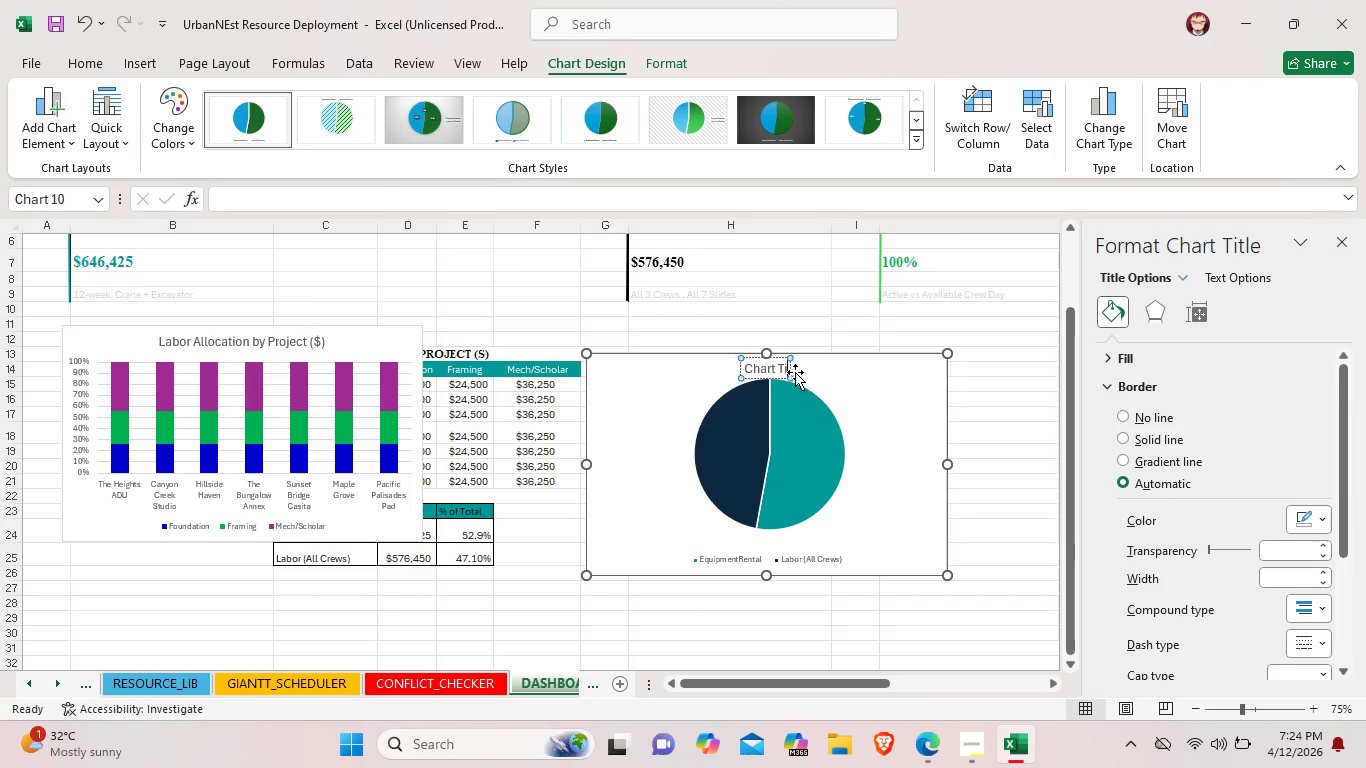 
key(Backspace)
 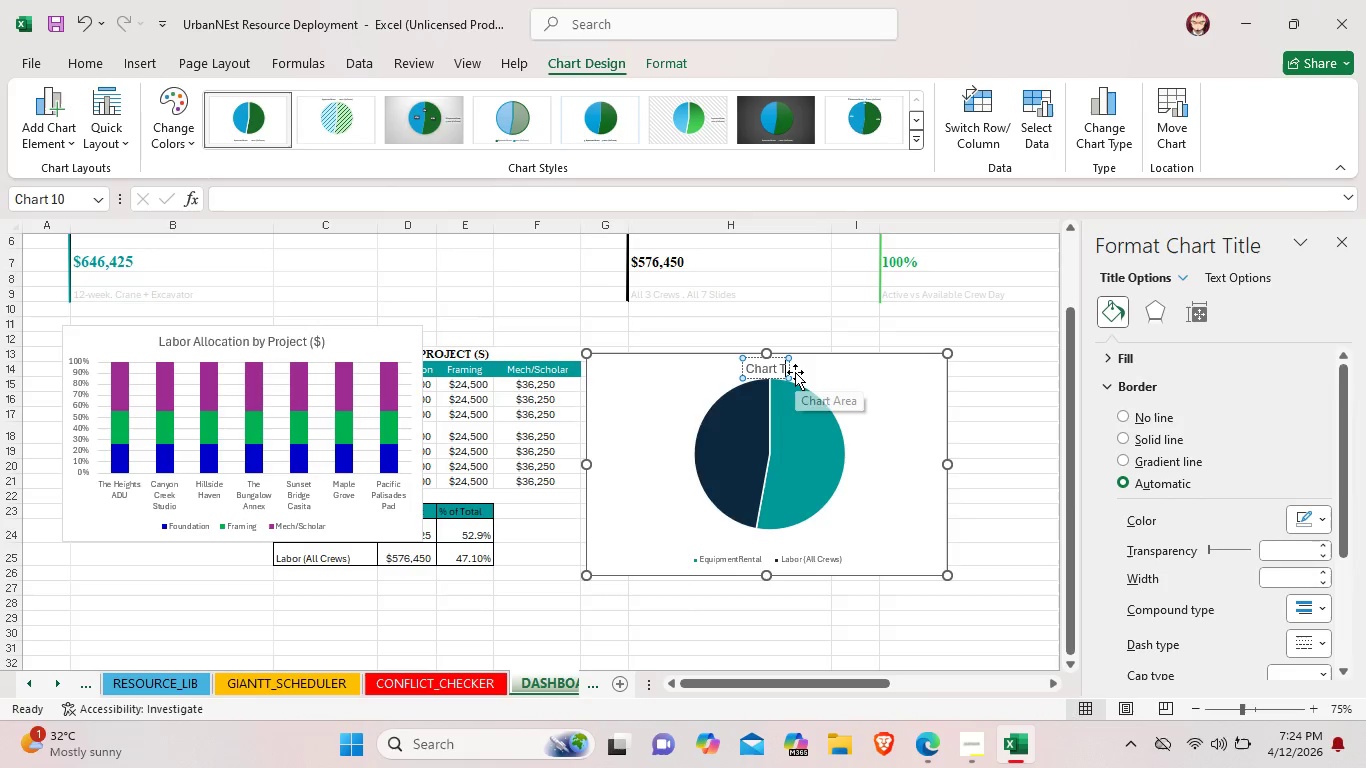 
key(Backspace)
 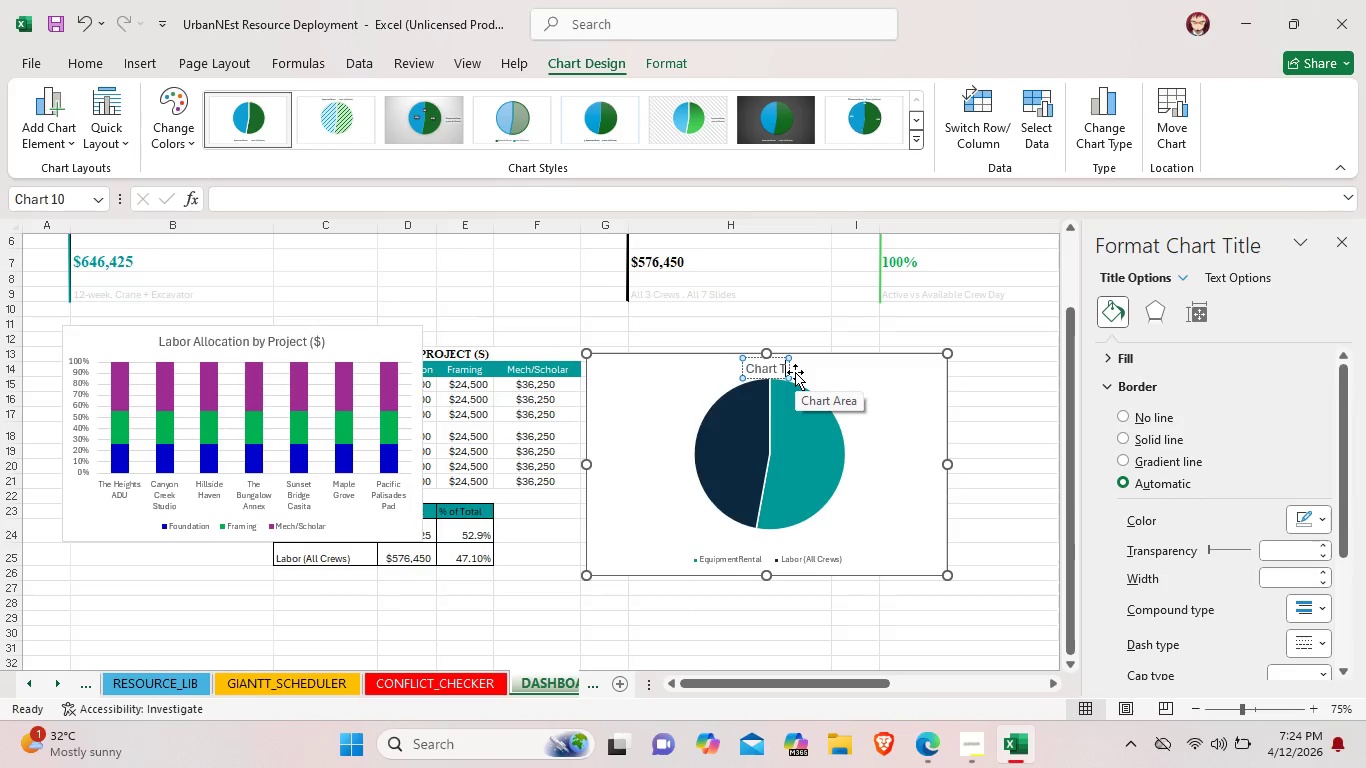 
key(Backspace)
 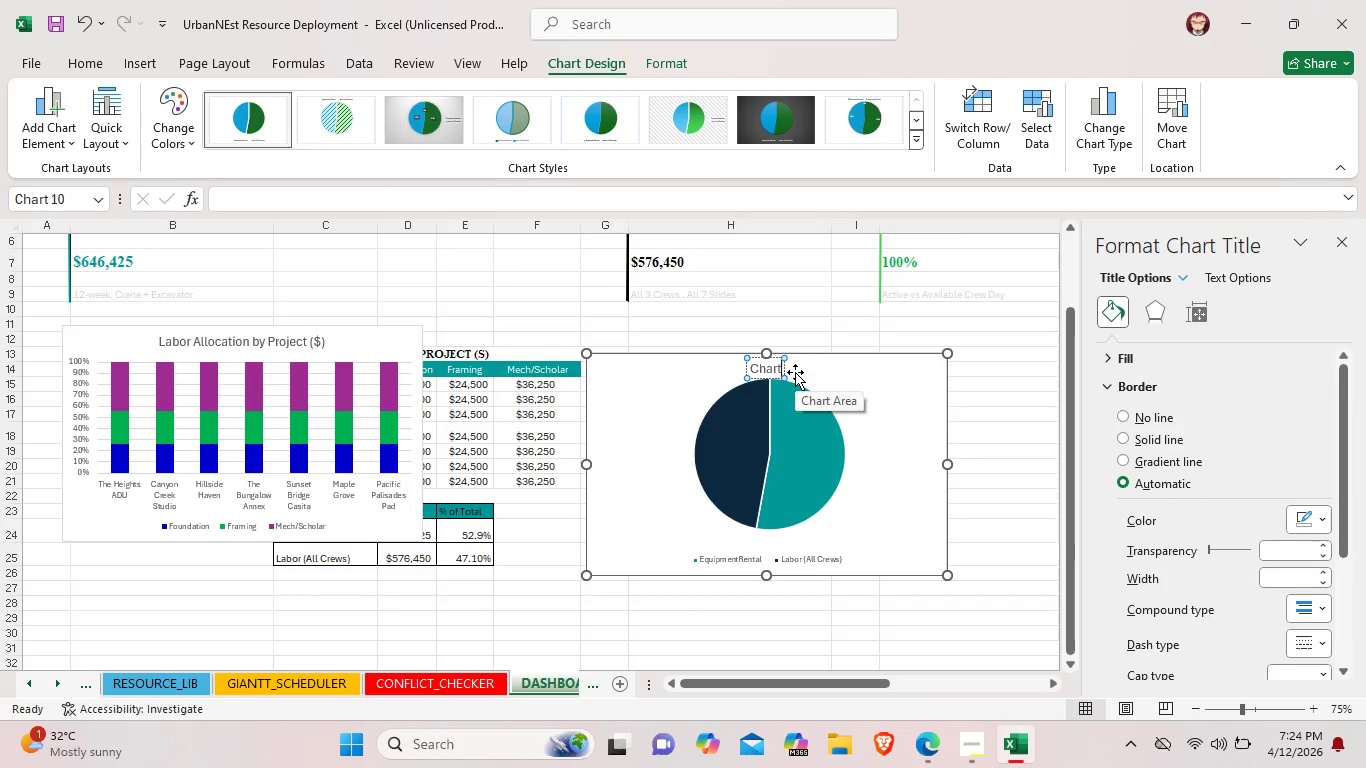 
key(Backspace)
 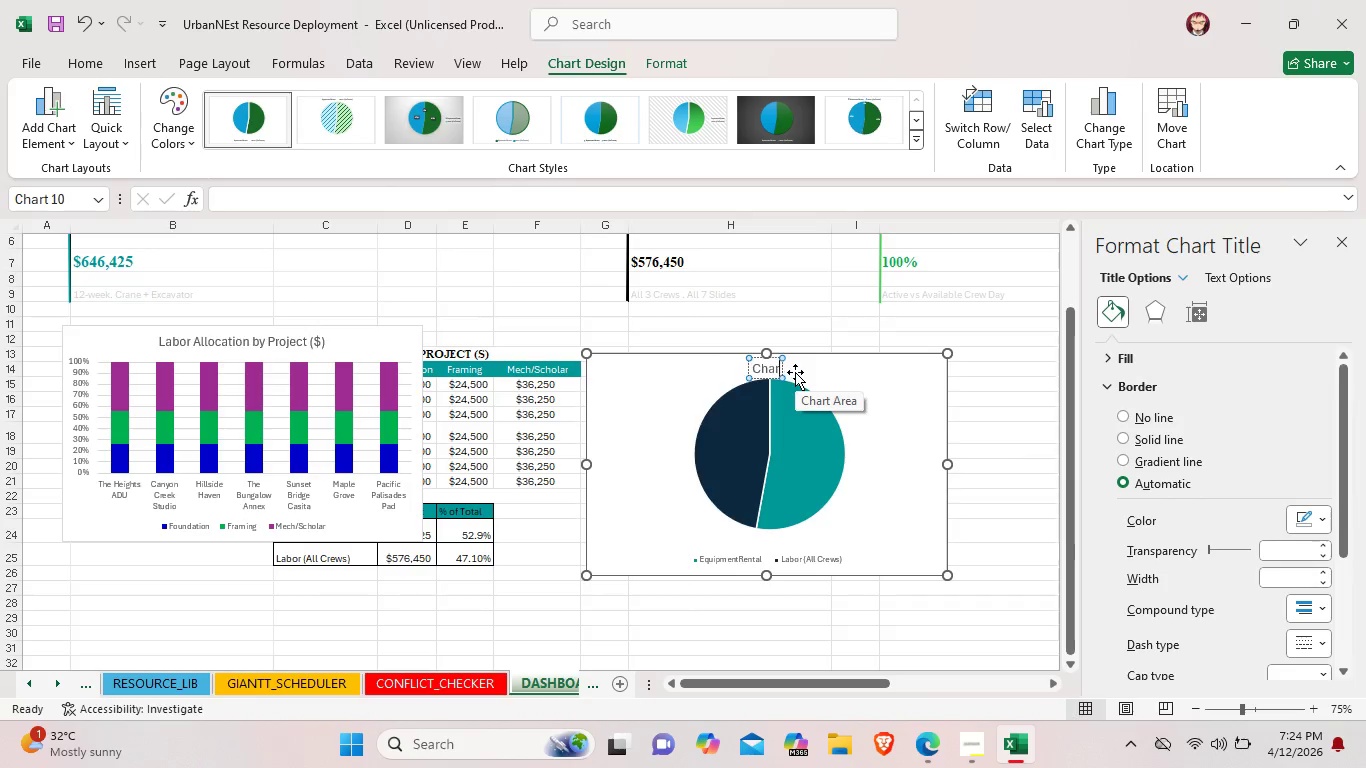 
key(Backspace)
 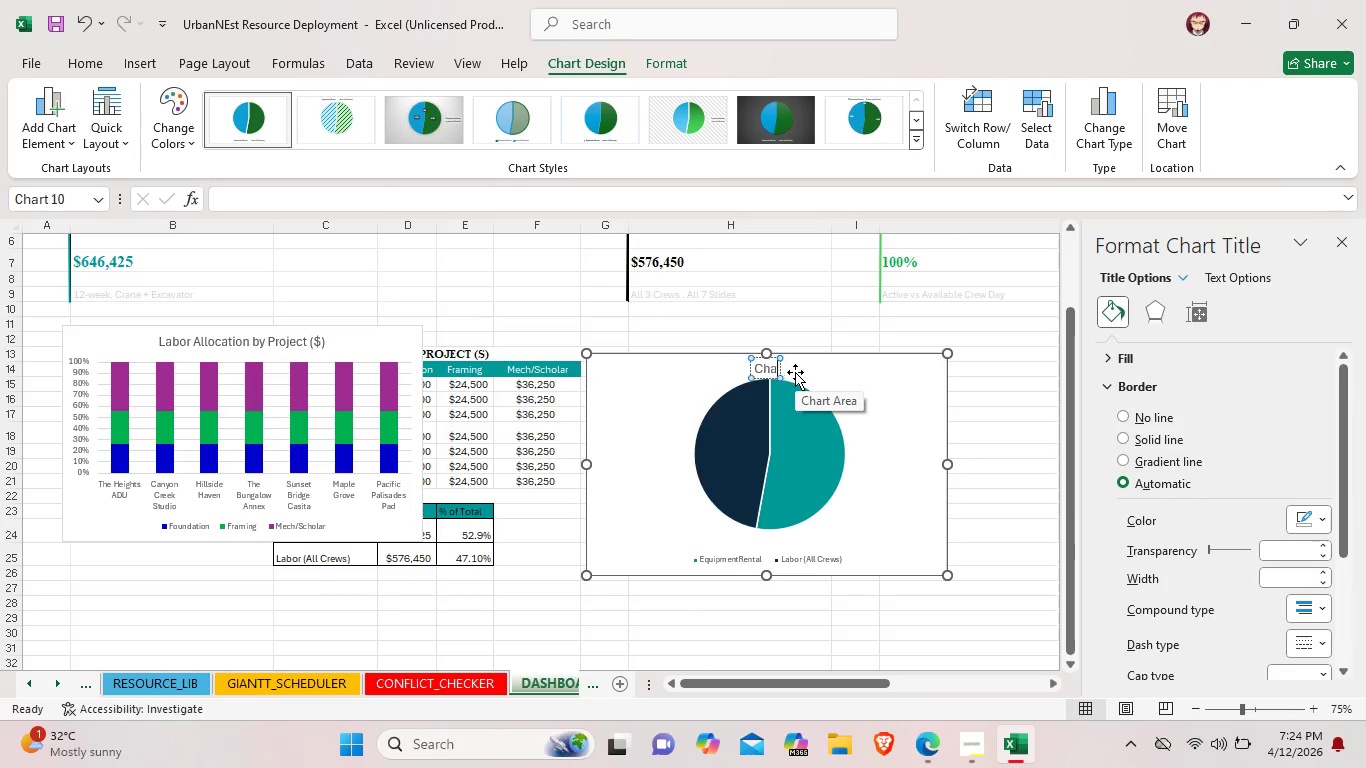 
key(Backspace)
 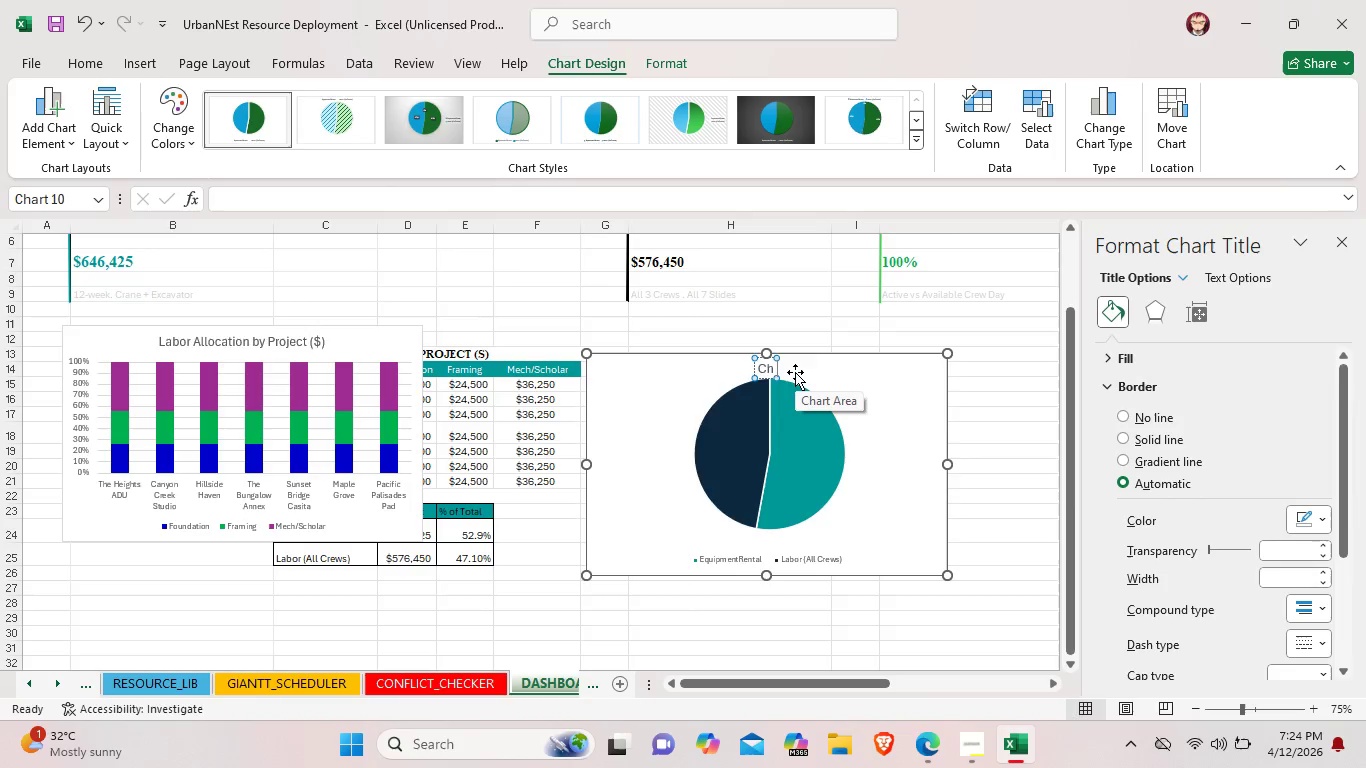 
key(Backspace)
 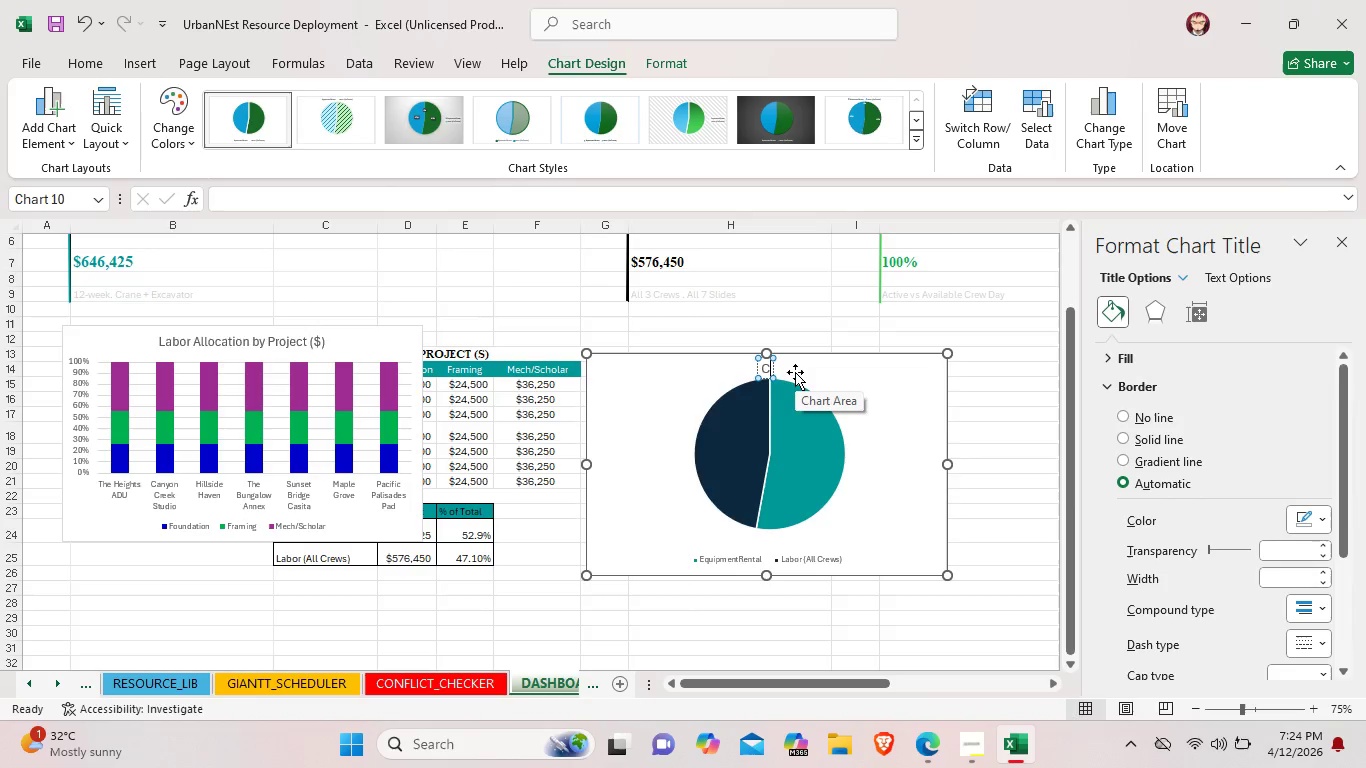 
key(Backspace)
 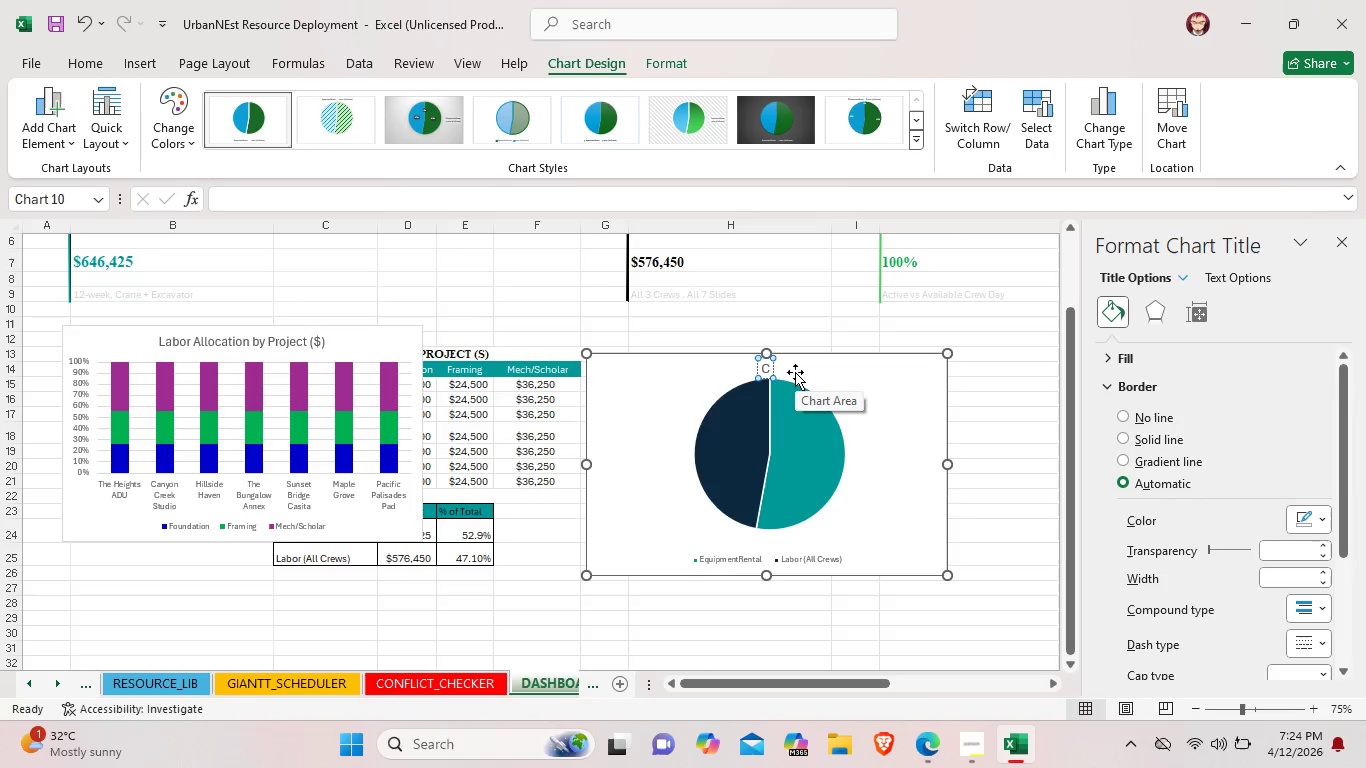 
wait(11.39)
 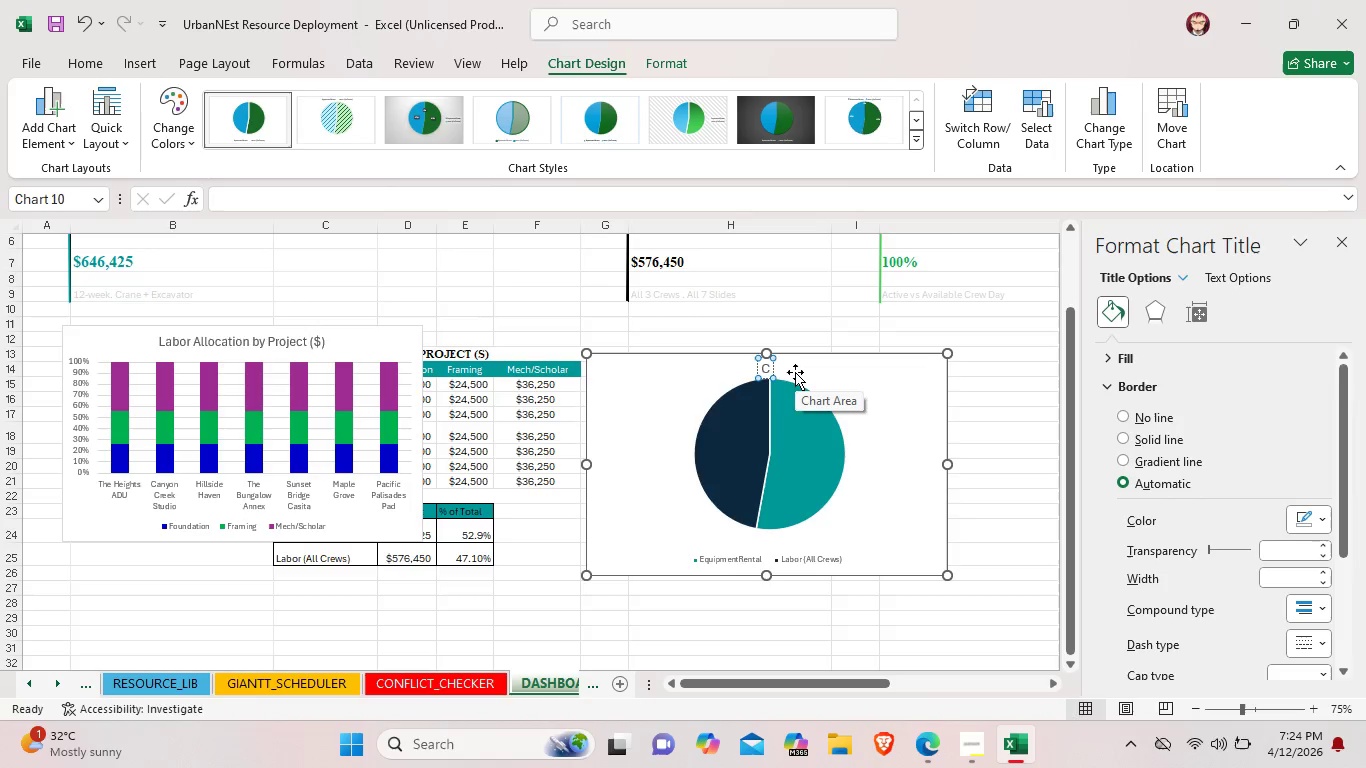 
key(Backspace)
 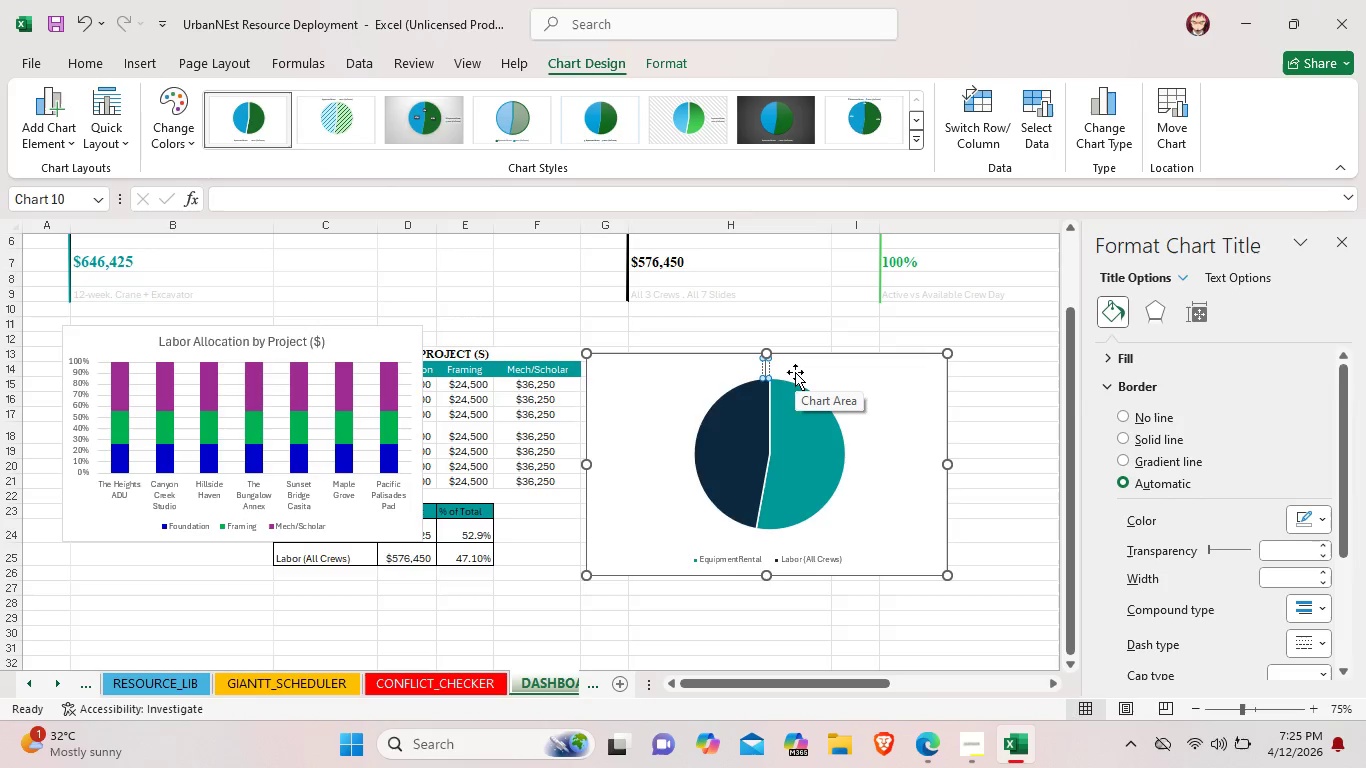 
wait(12.78)
 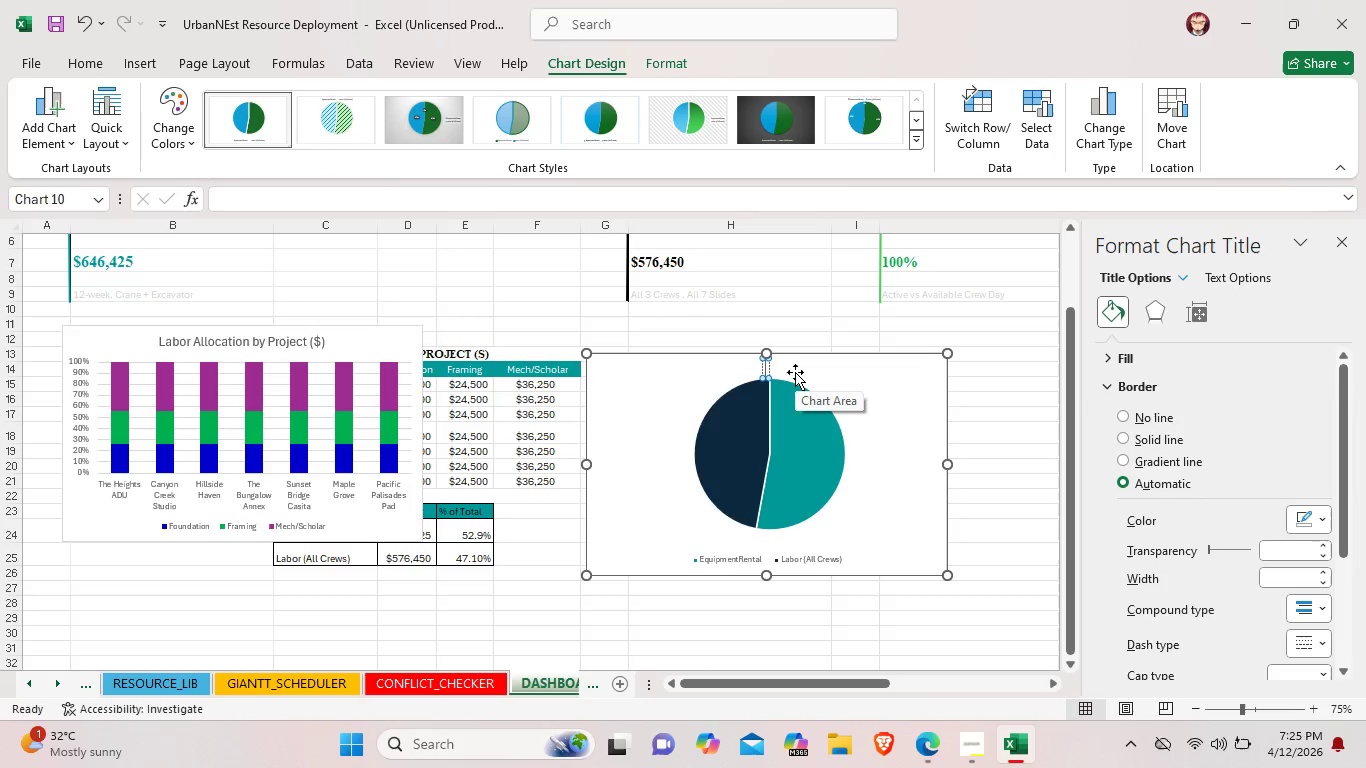 
type(Budget: Equipmet vs Labor )
 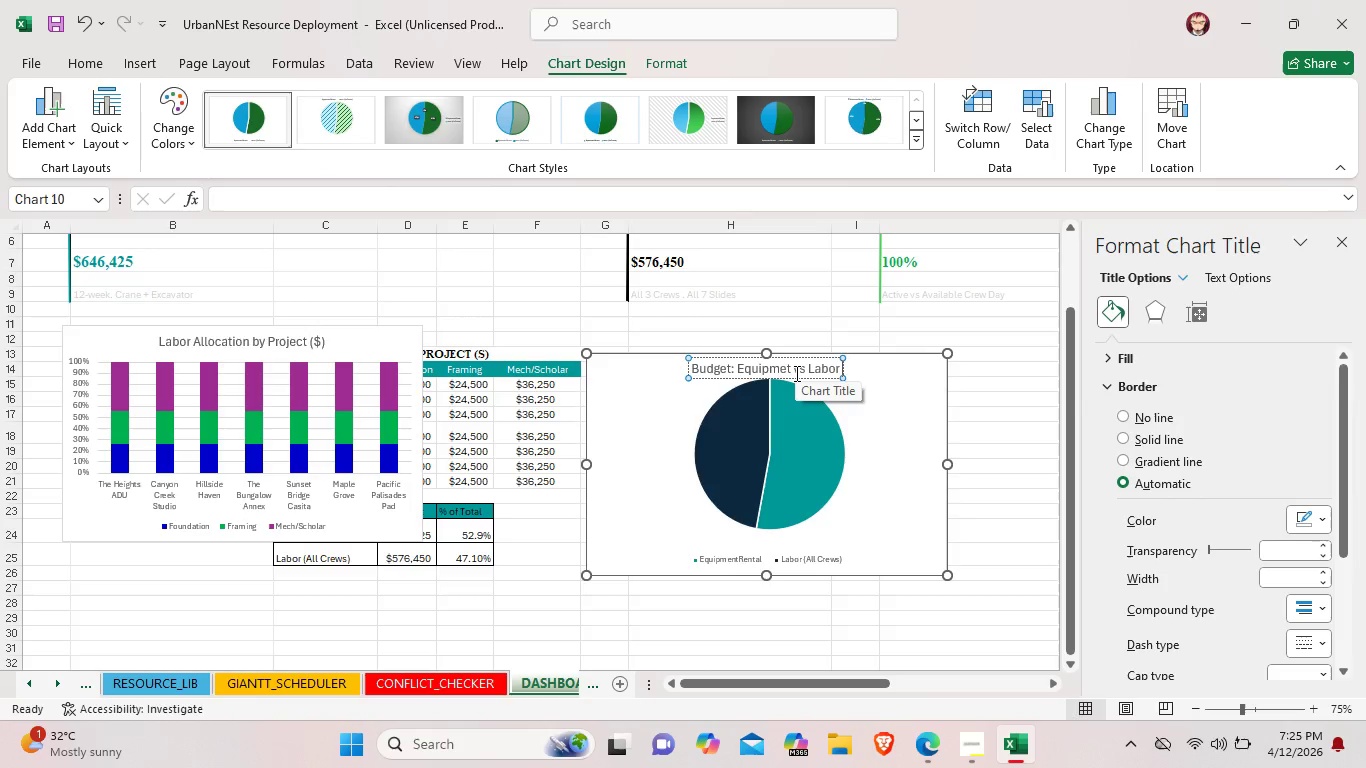 
left_click([983, 426])
 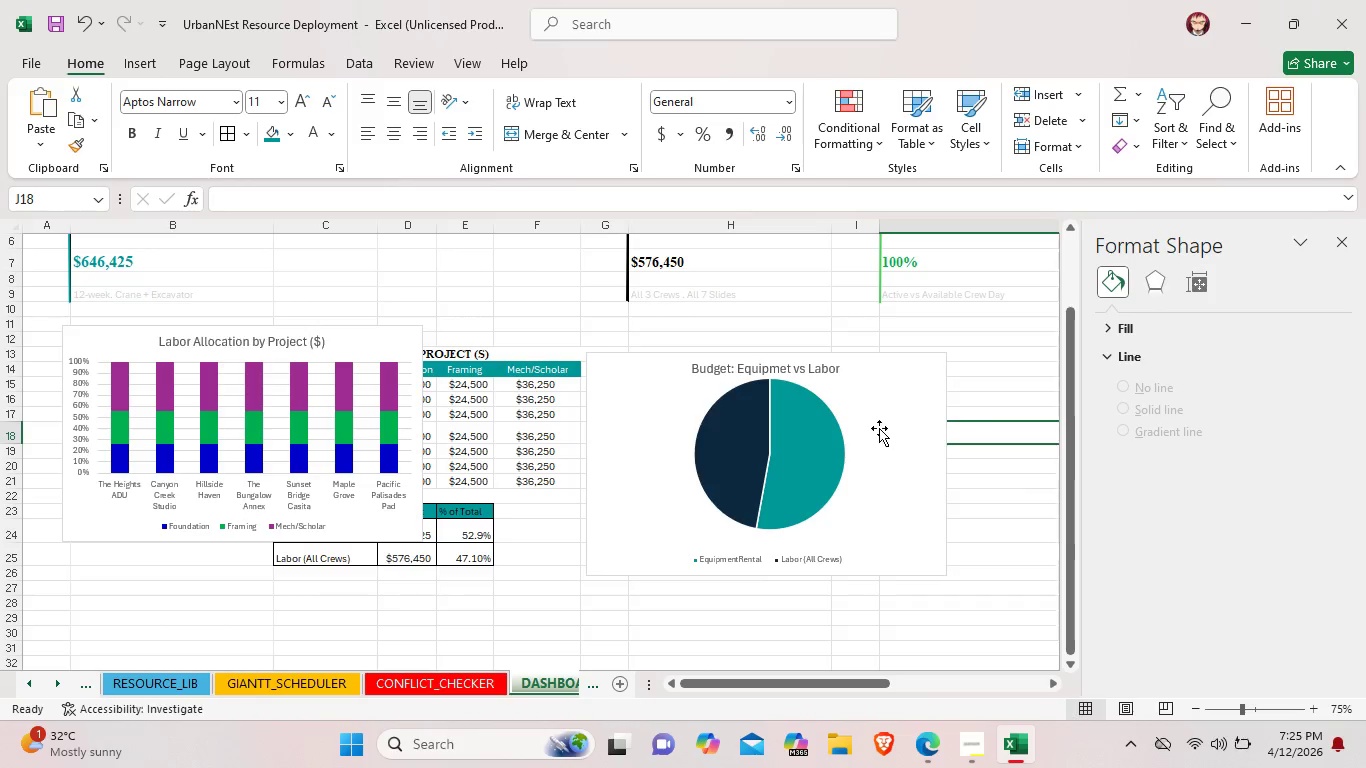 
left_click_drag(start_coordinate=[879, 428], to_coordinate=[918, 392])
 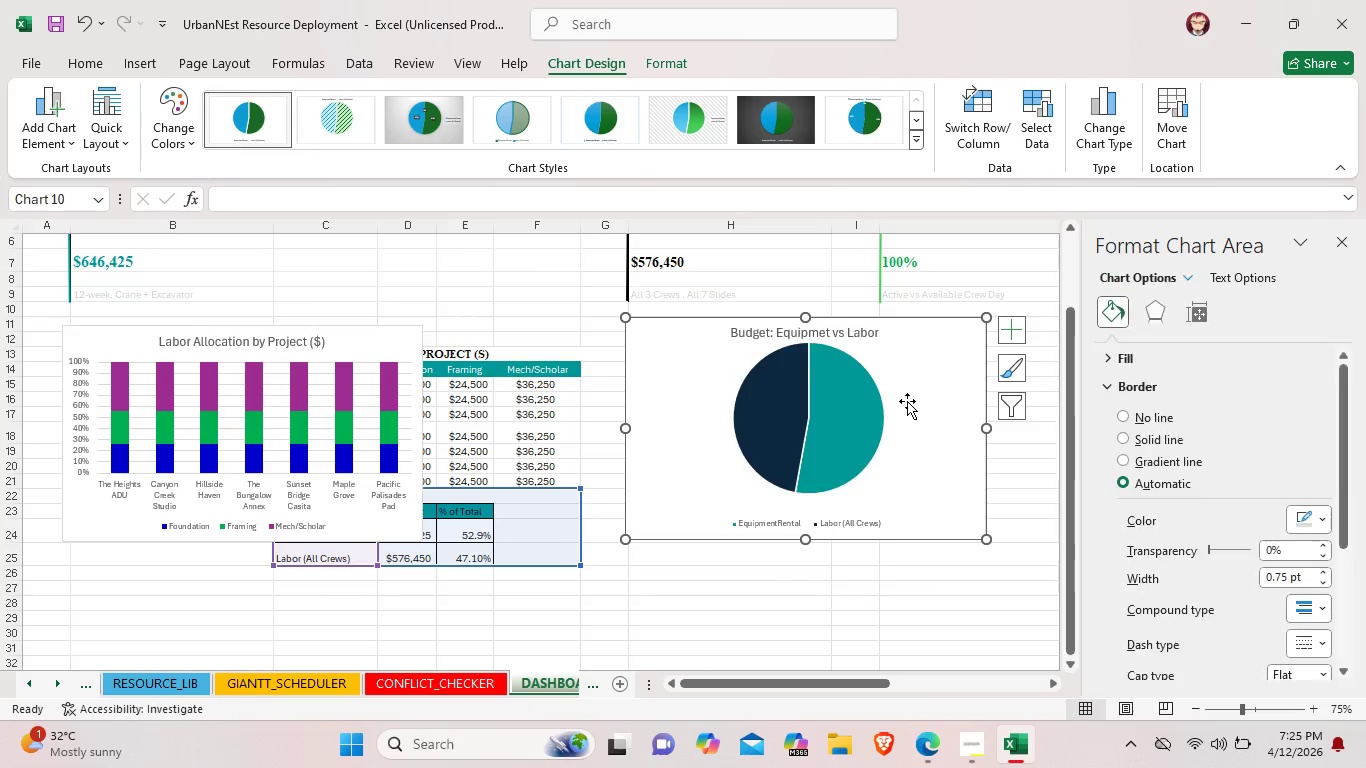 
scroll: coordinate [894, 401], scroll_direction: down, amount: 1.0
 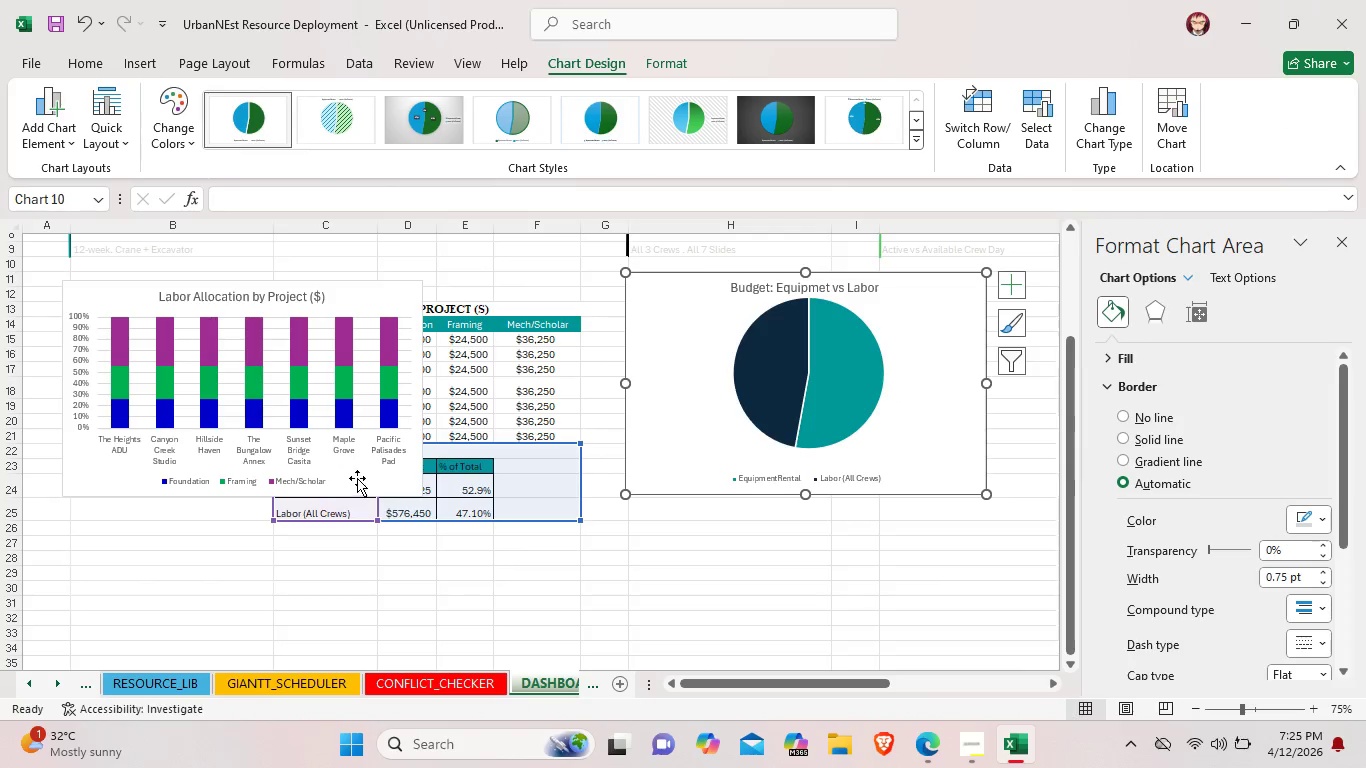 
left_click_drag(start_coordinate=[357, 478], to_coordinate=[535, 618])
 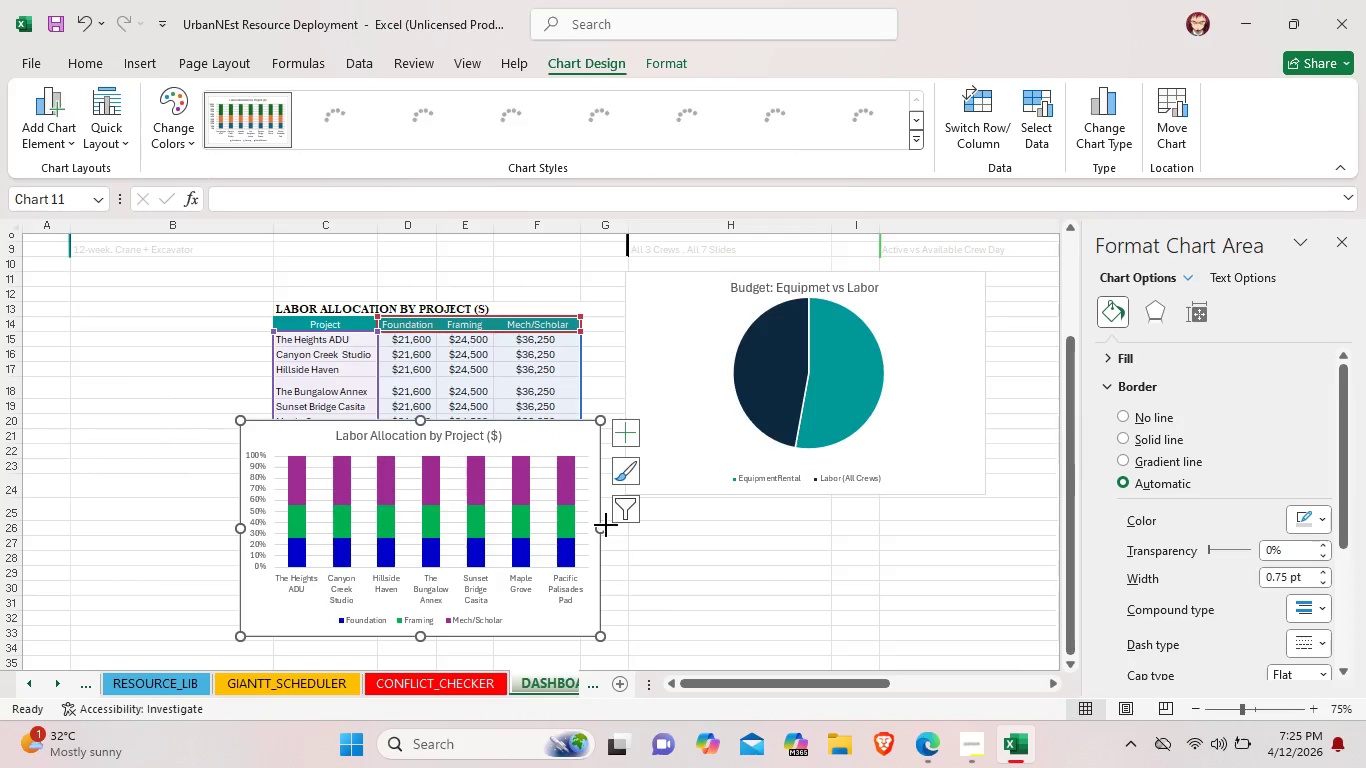 
left_click_drag(start_coordinate=[606, 525], to_coordinate=[636, 531])
 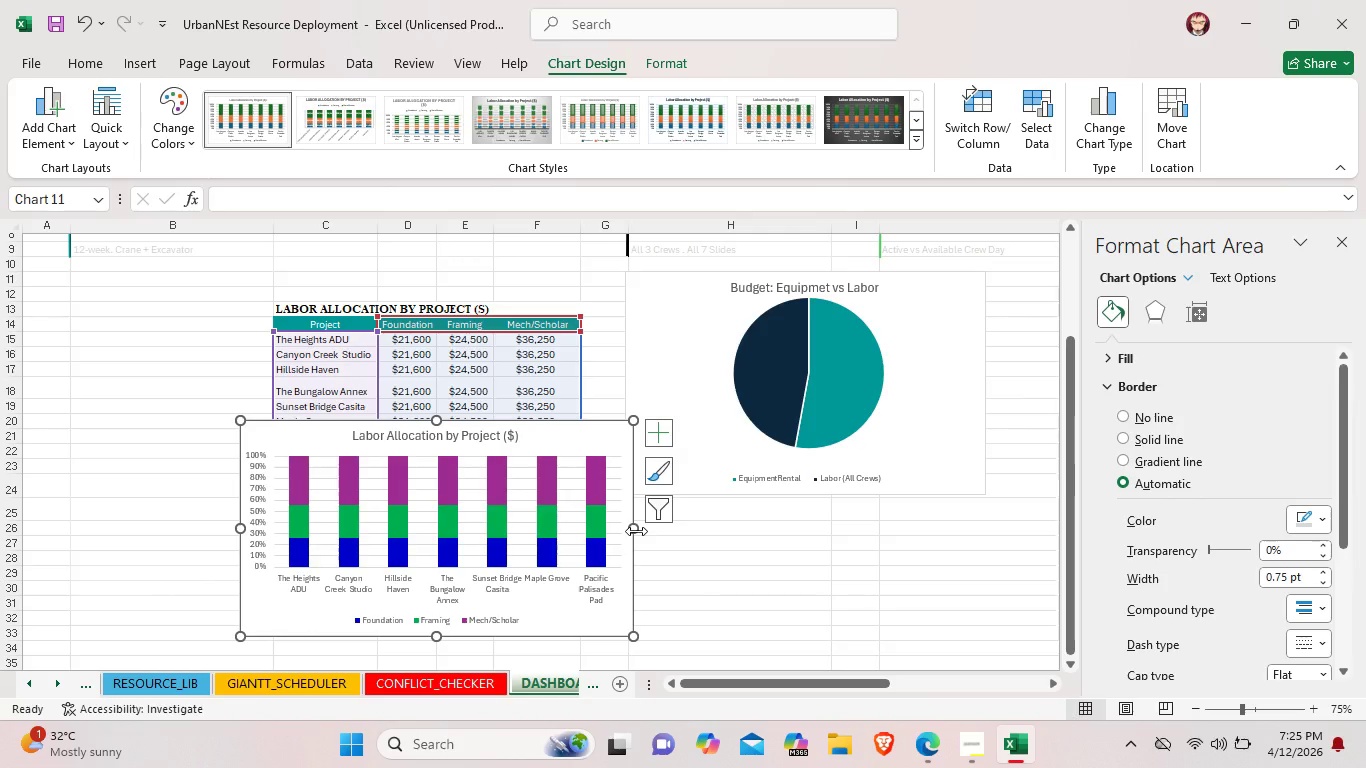 
wait(5.34)
 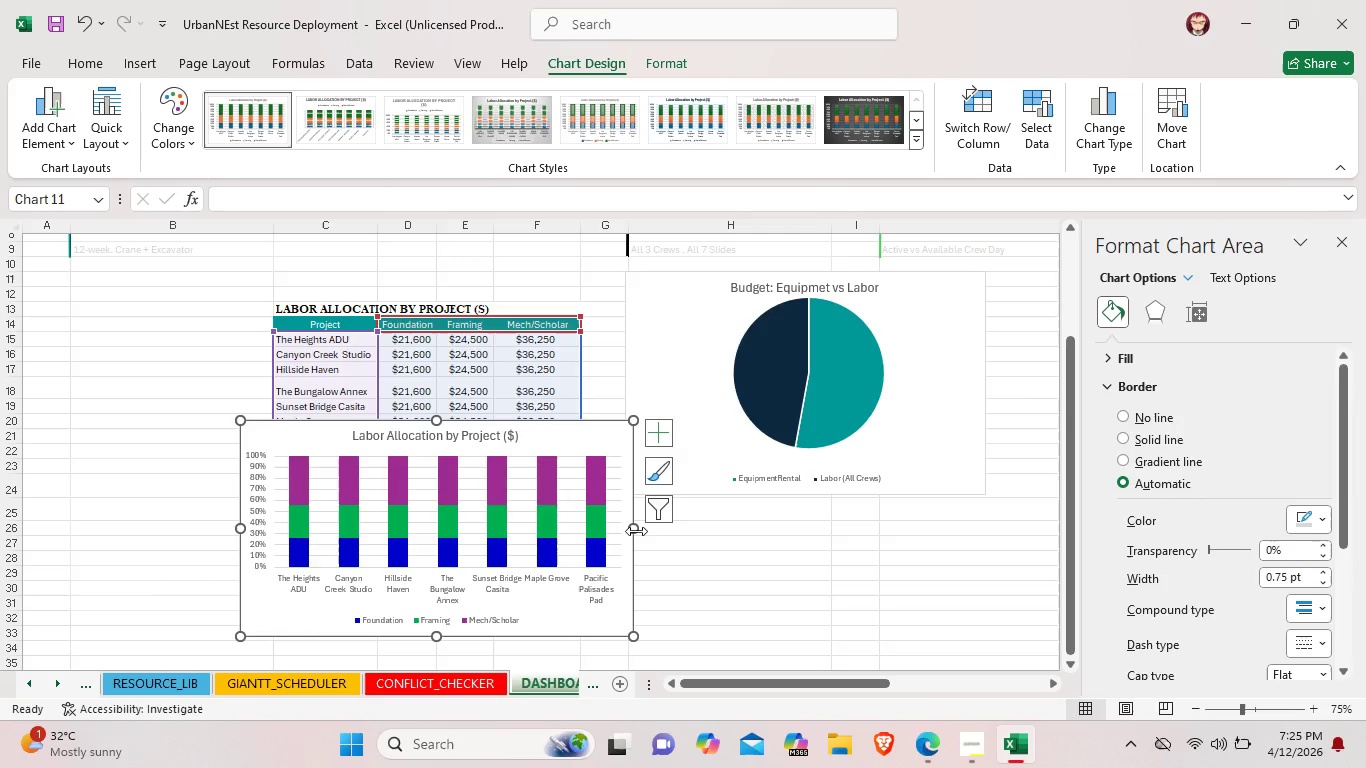 
left_click([270, 489])
 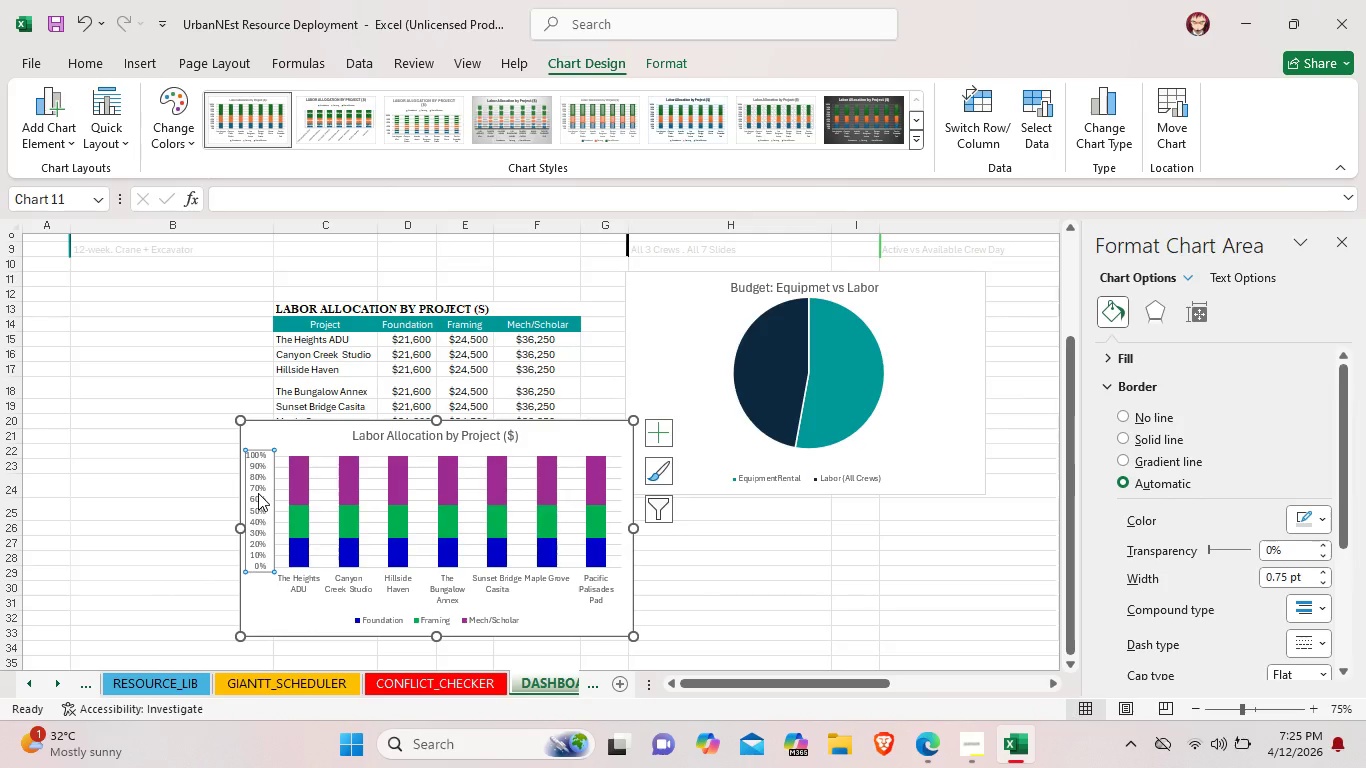 
double_click([258, 493])
 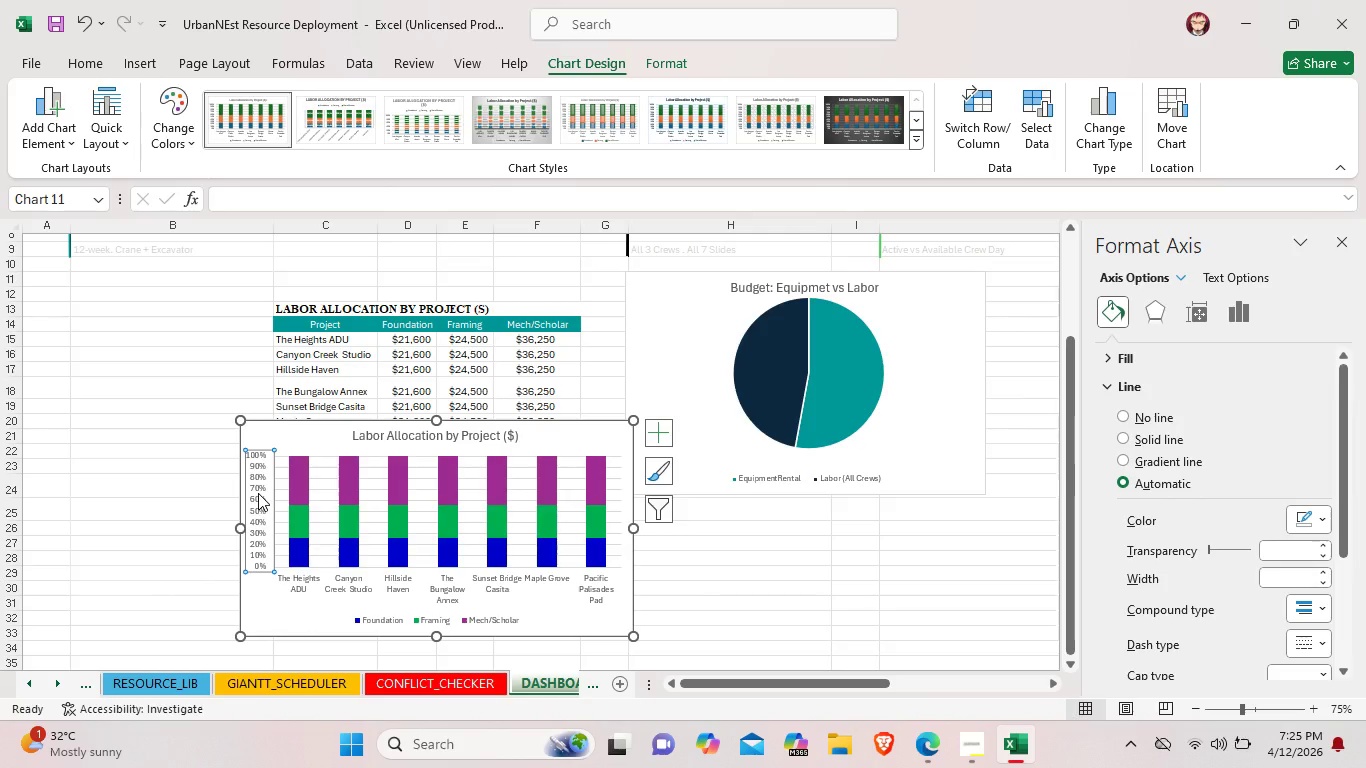 
key(Backspace)
 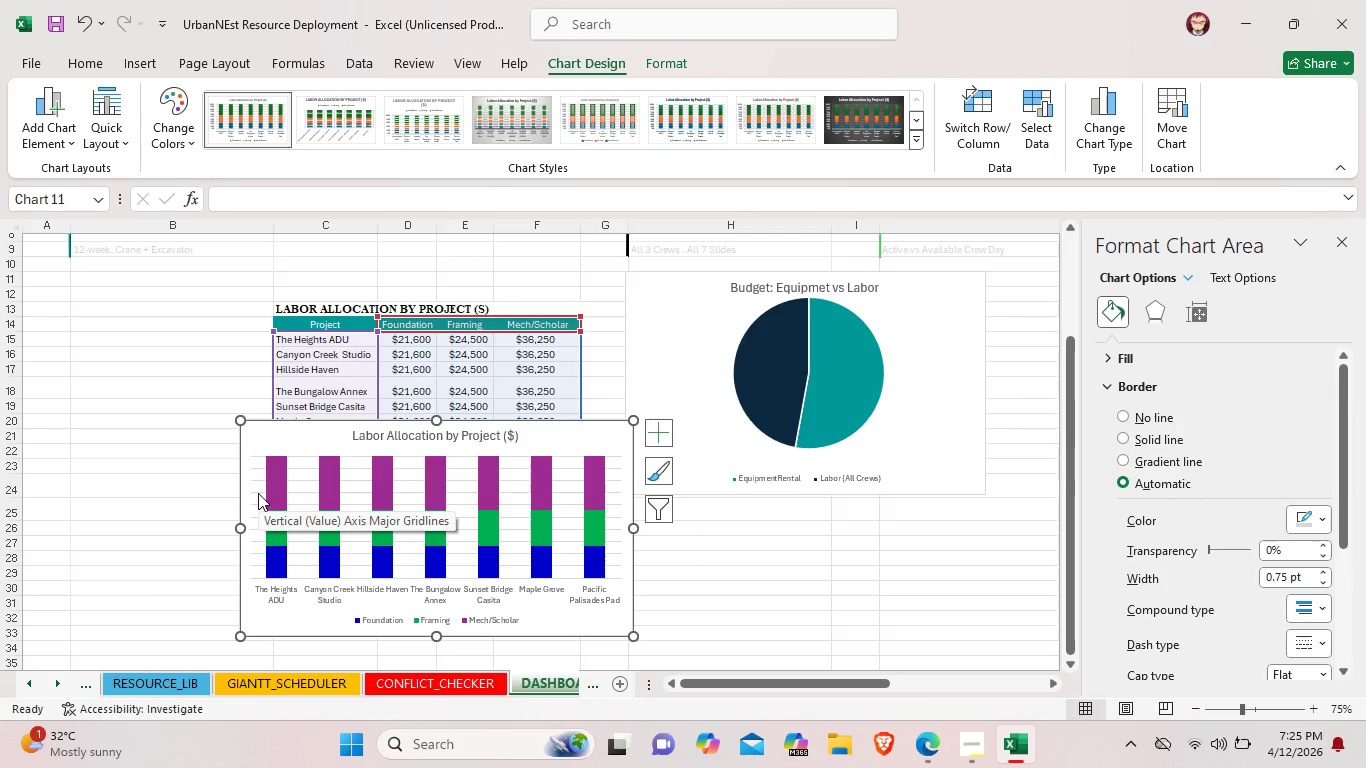 
wait(6.27)
 